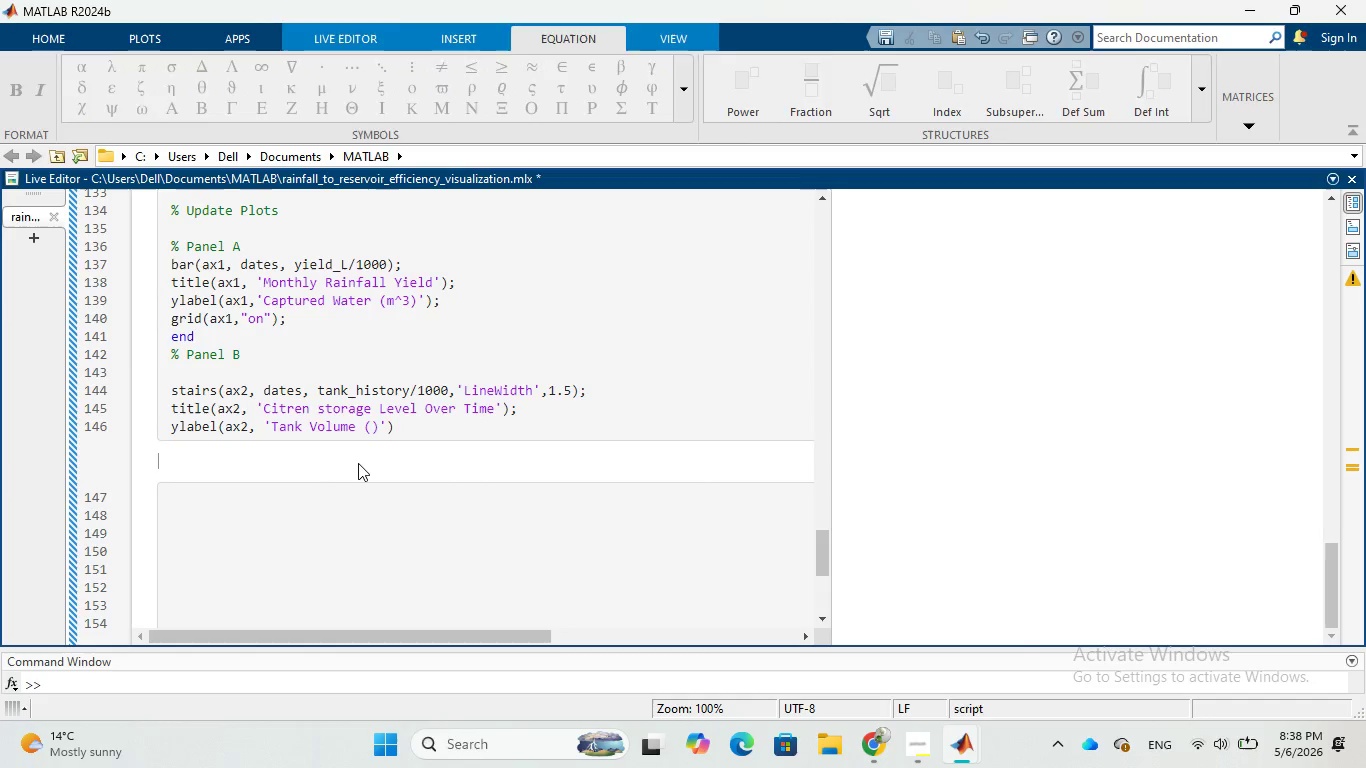 
key(Control+Z)
 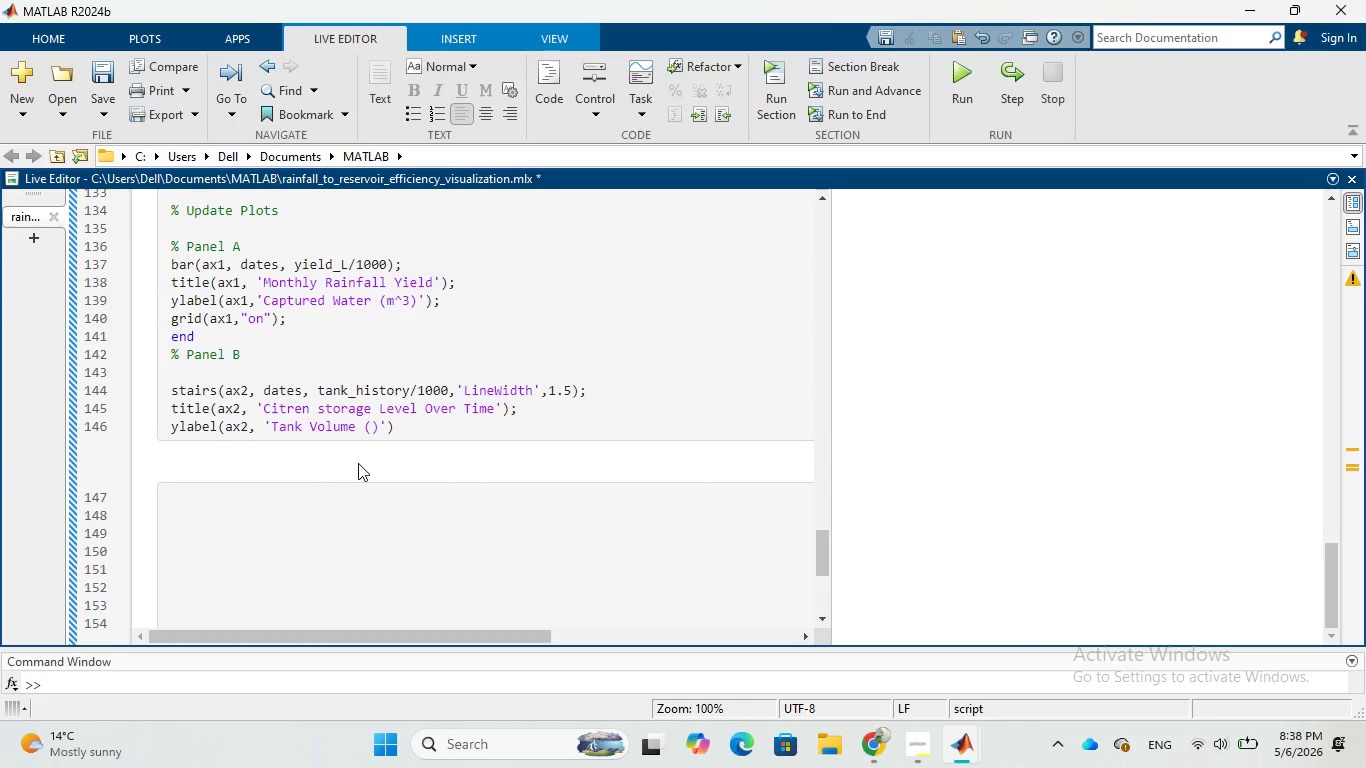 
key(Control+Z)
 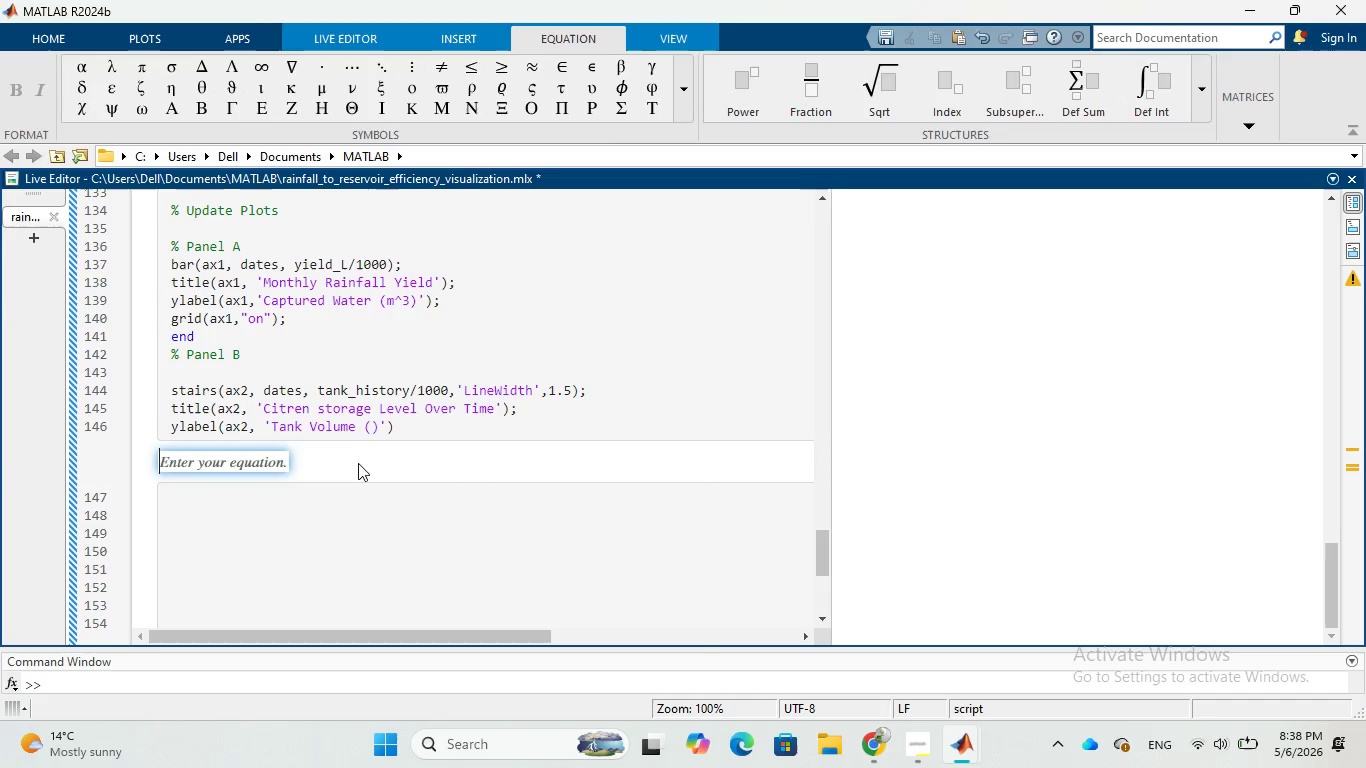 
key(Control+Z)
 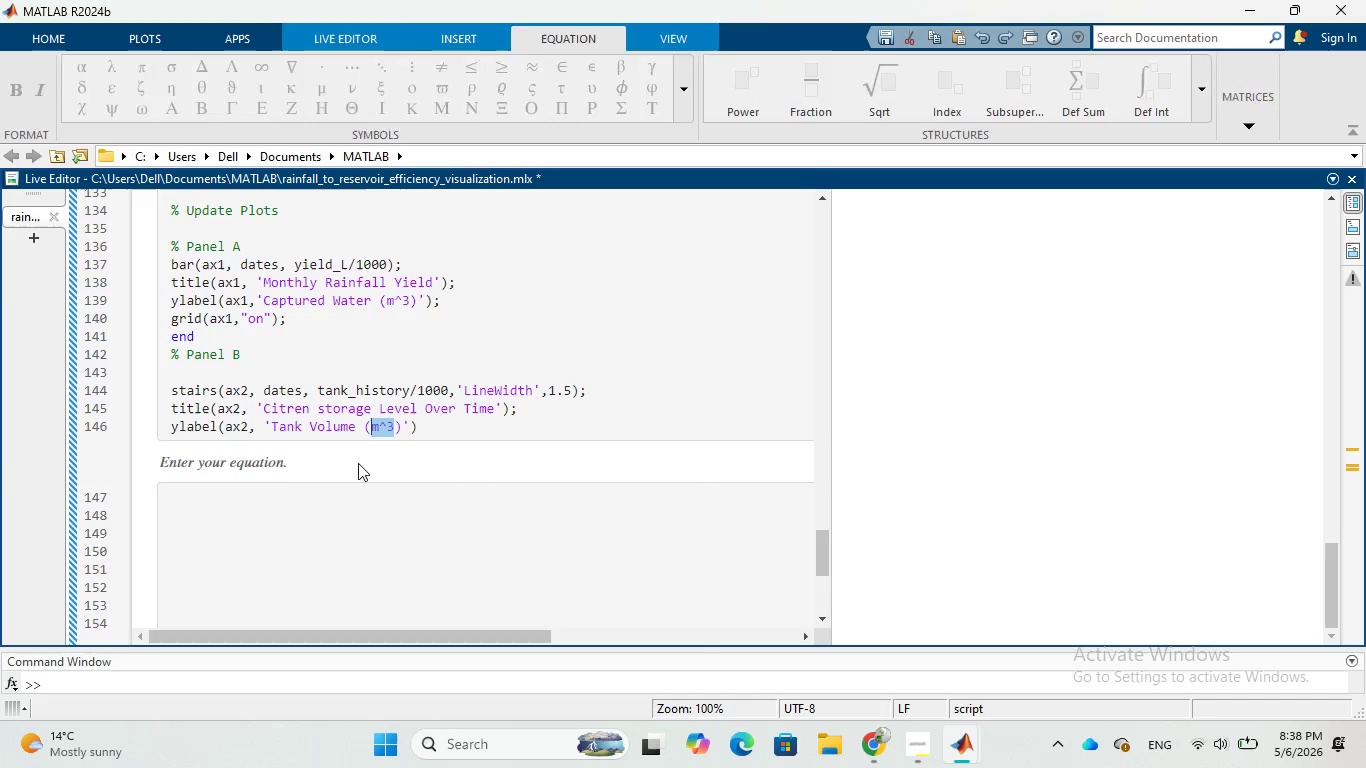 
key(Control+Z)
 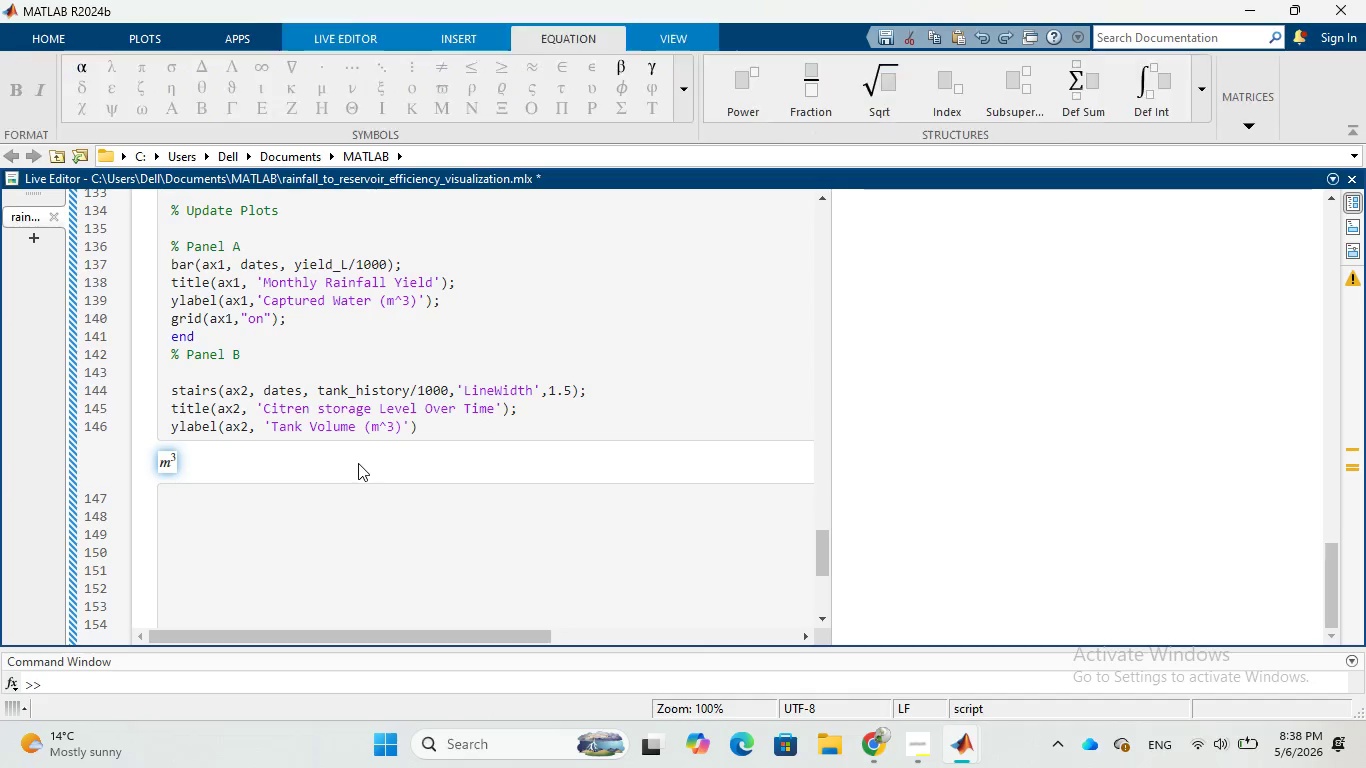 
key(Control+Z)
 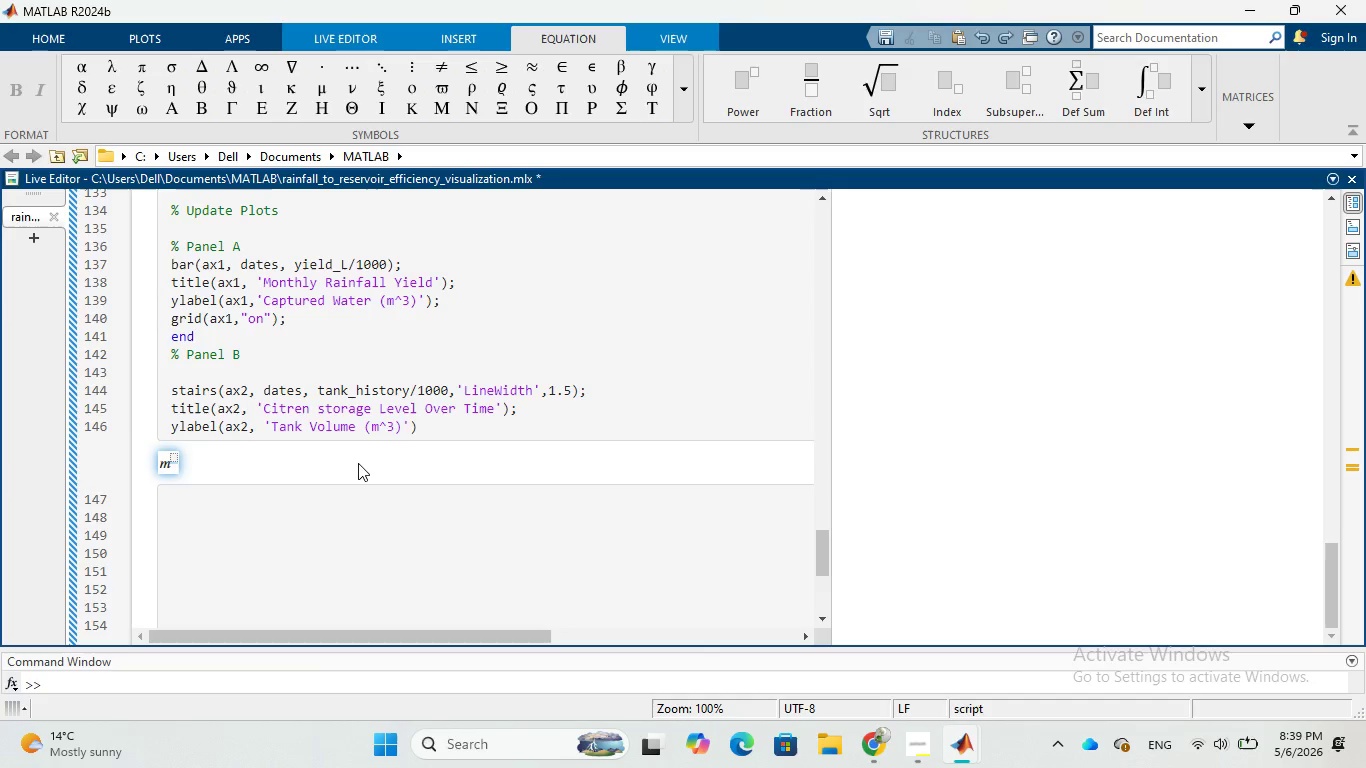 
key(Control+Z)
 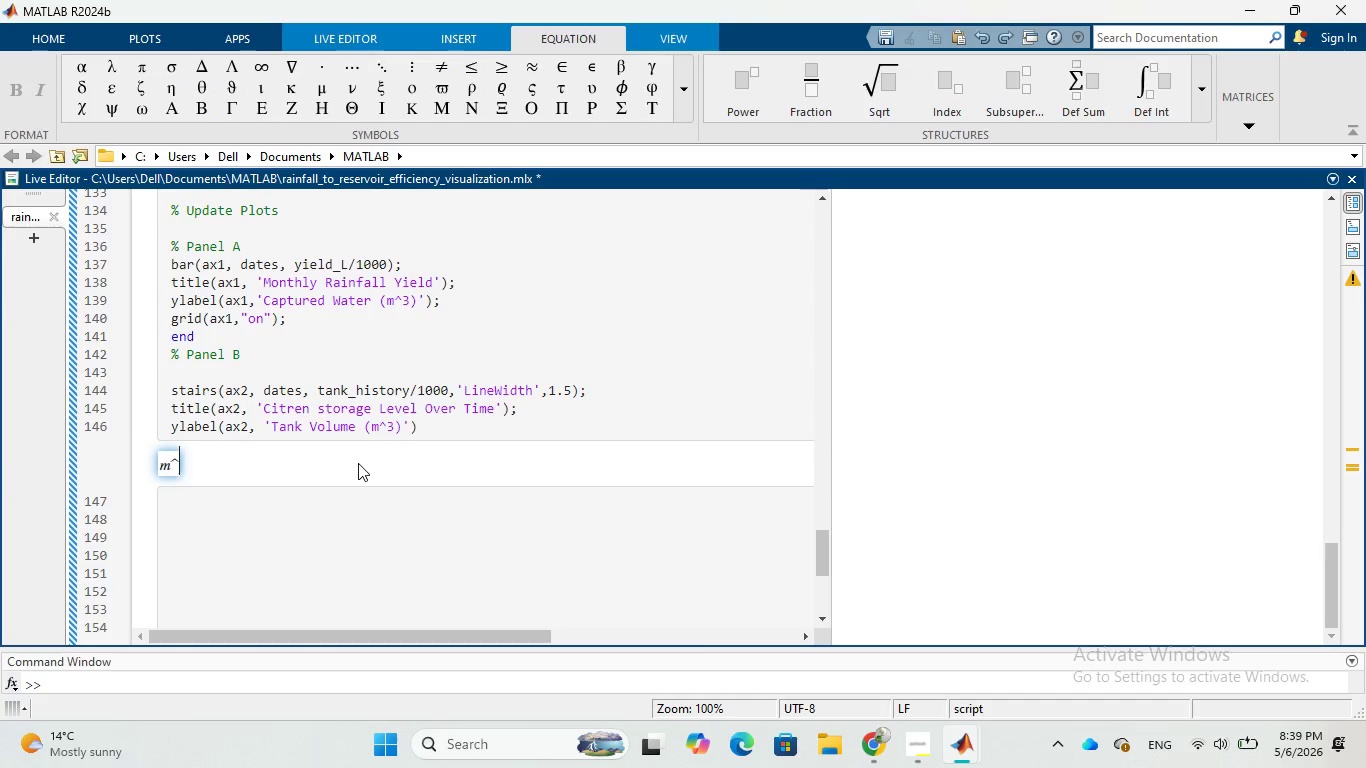 
key(Control+Z)
 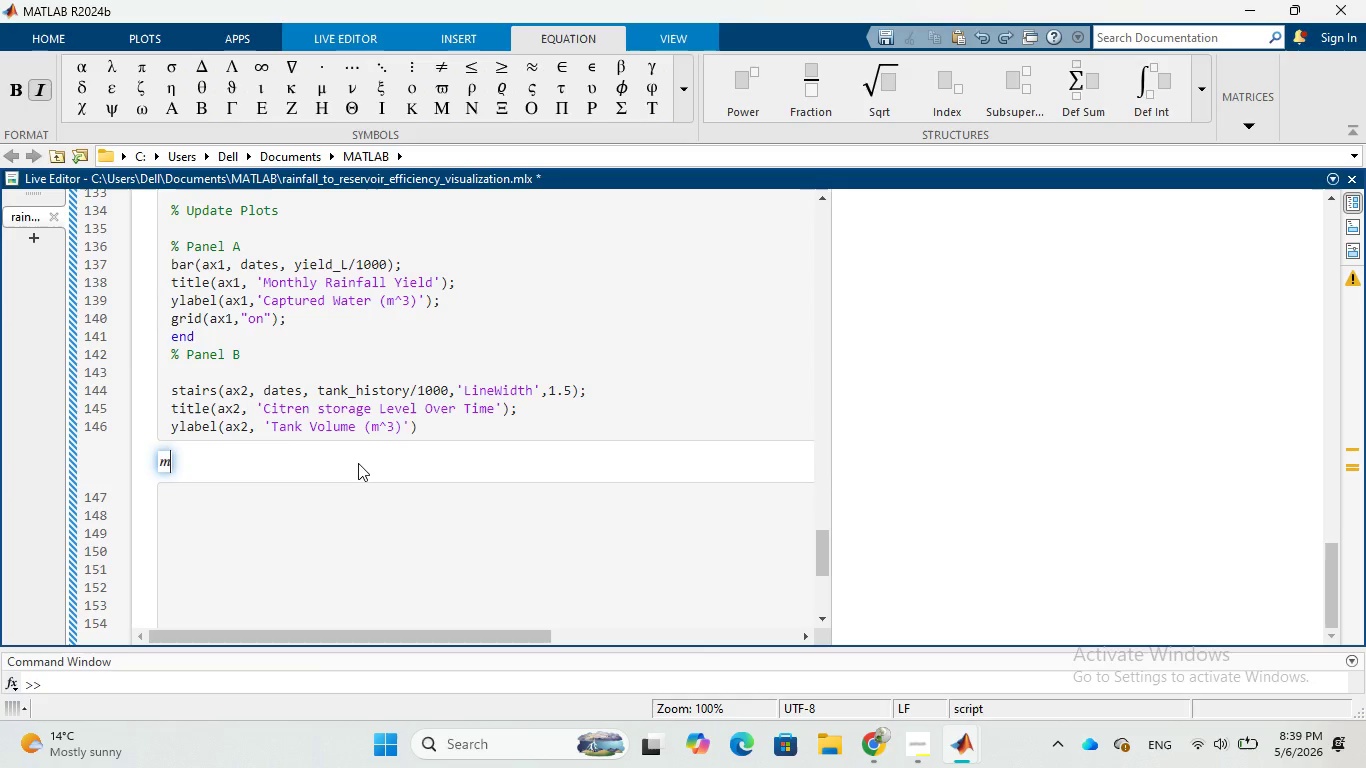 
key(Control+Z)
 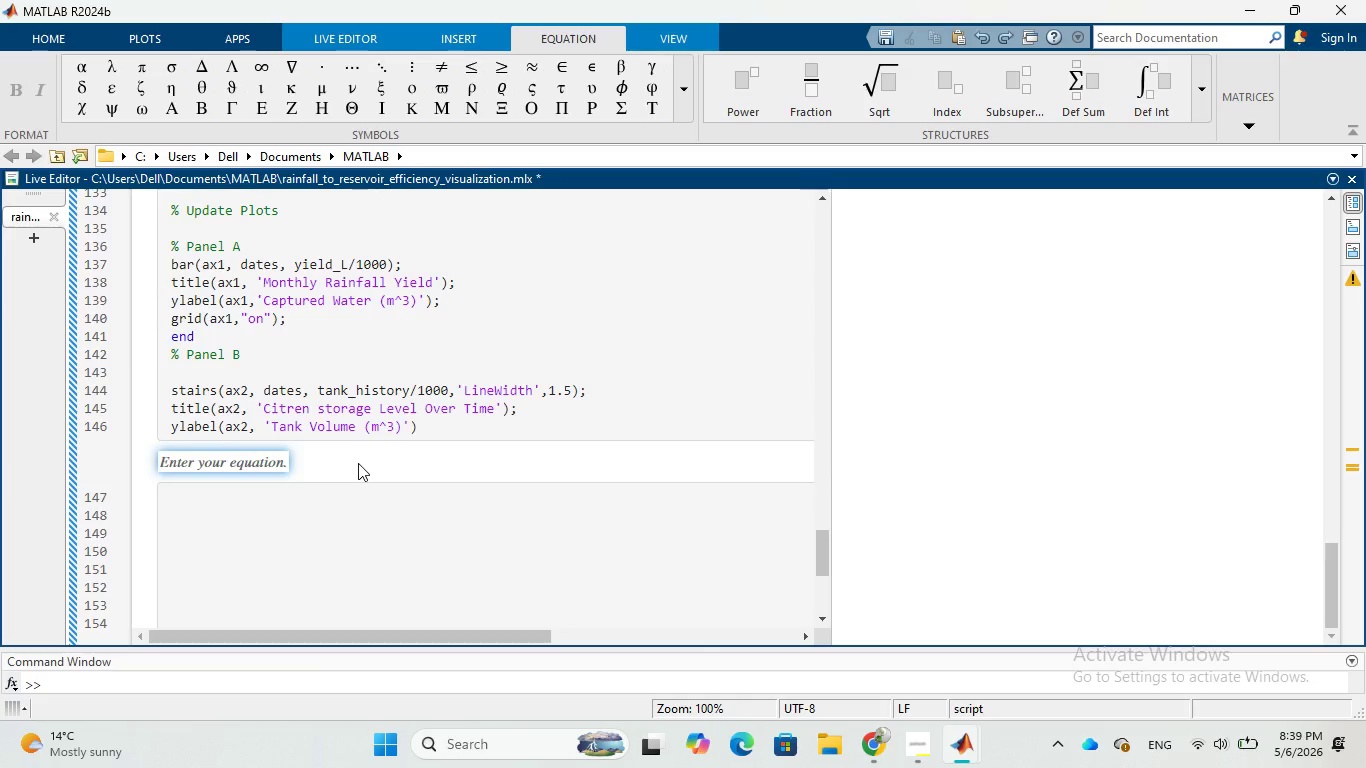 
key(Control+Z)
 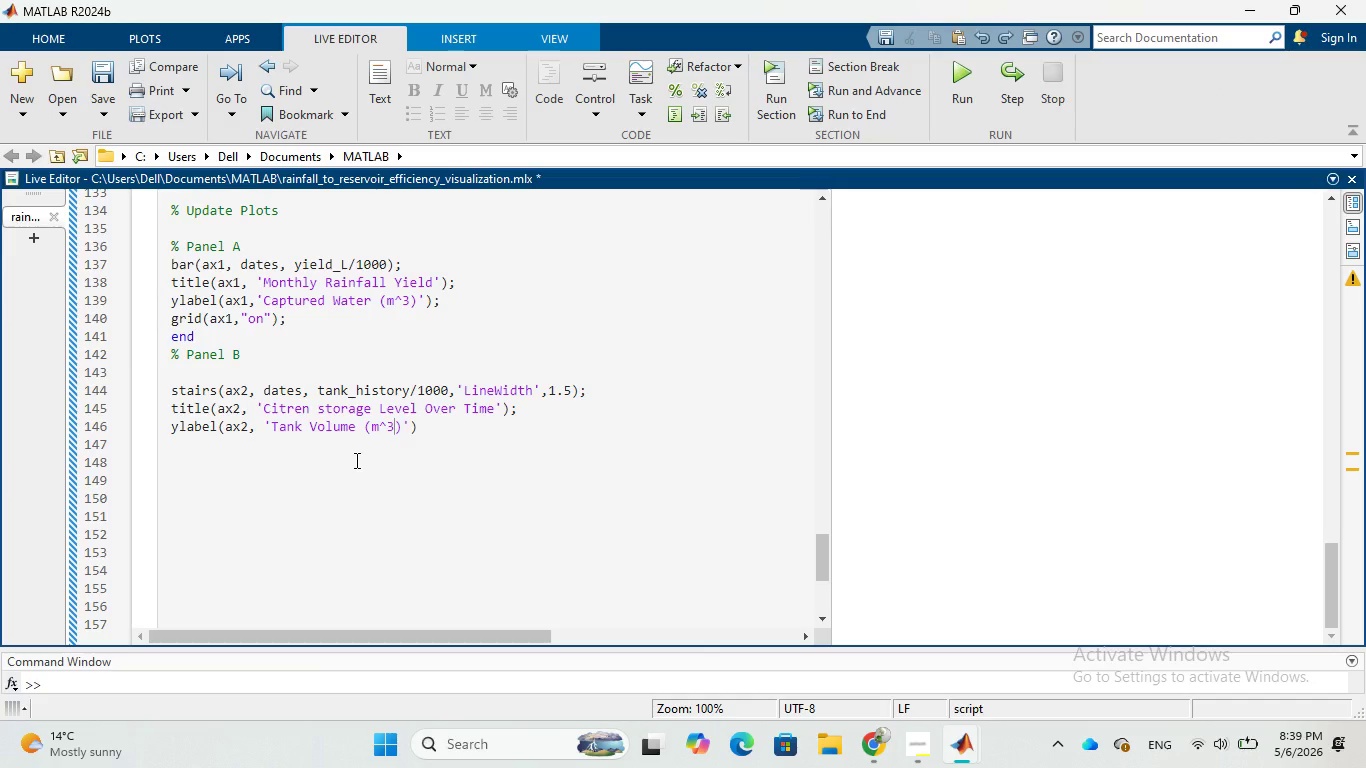 
wait(8.16)
 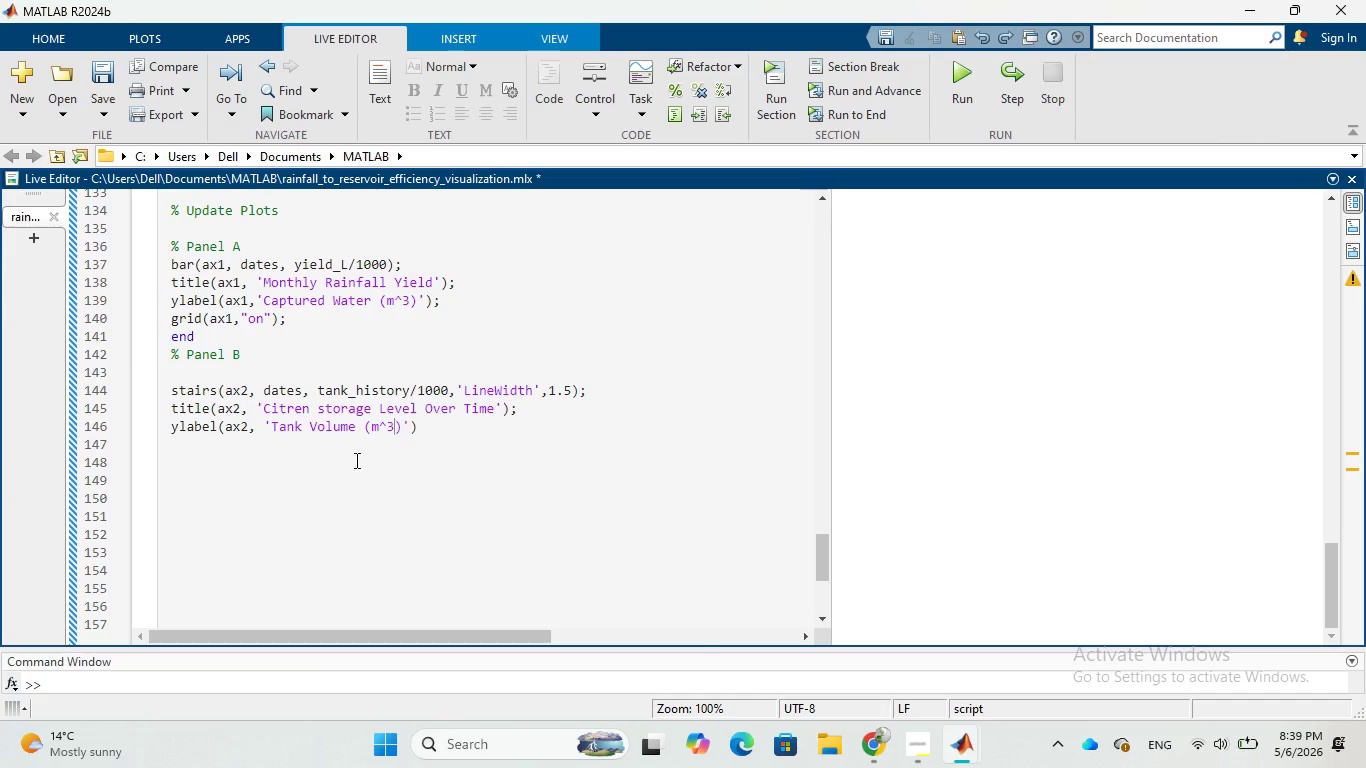 
key(ArrowRight)
 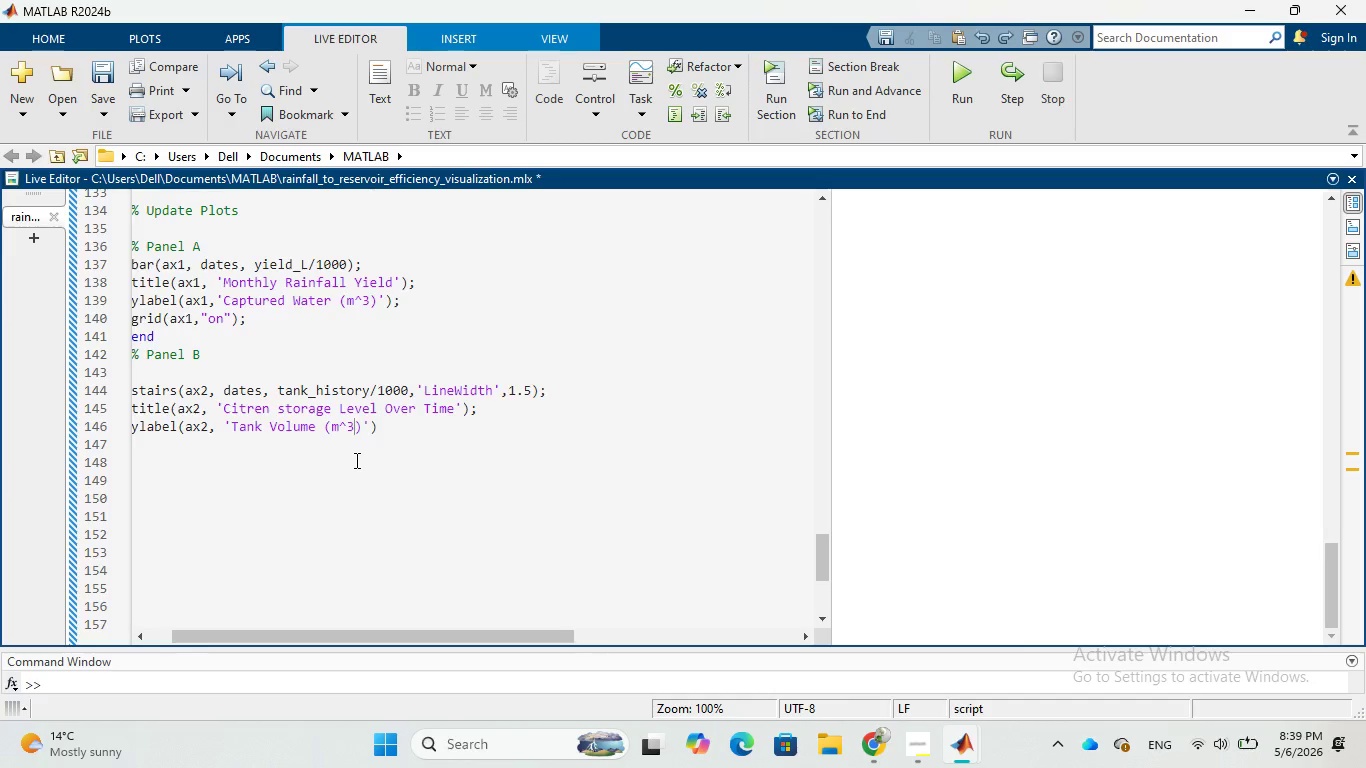 
key(ArrowRight)
 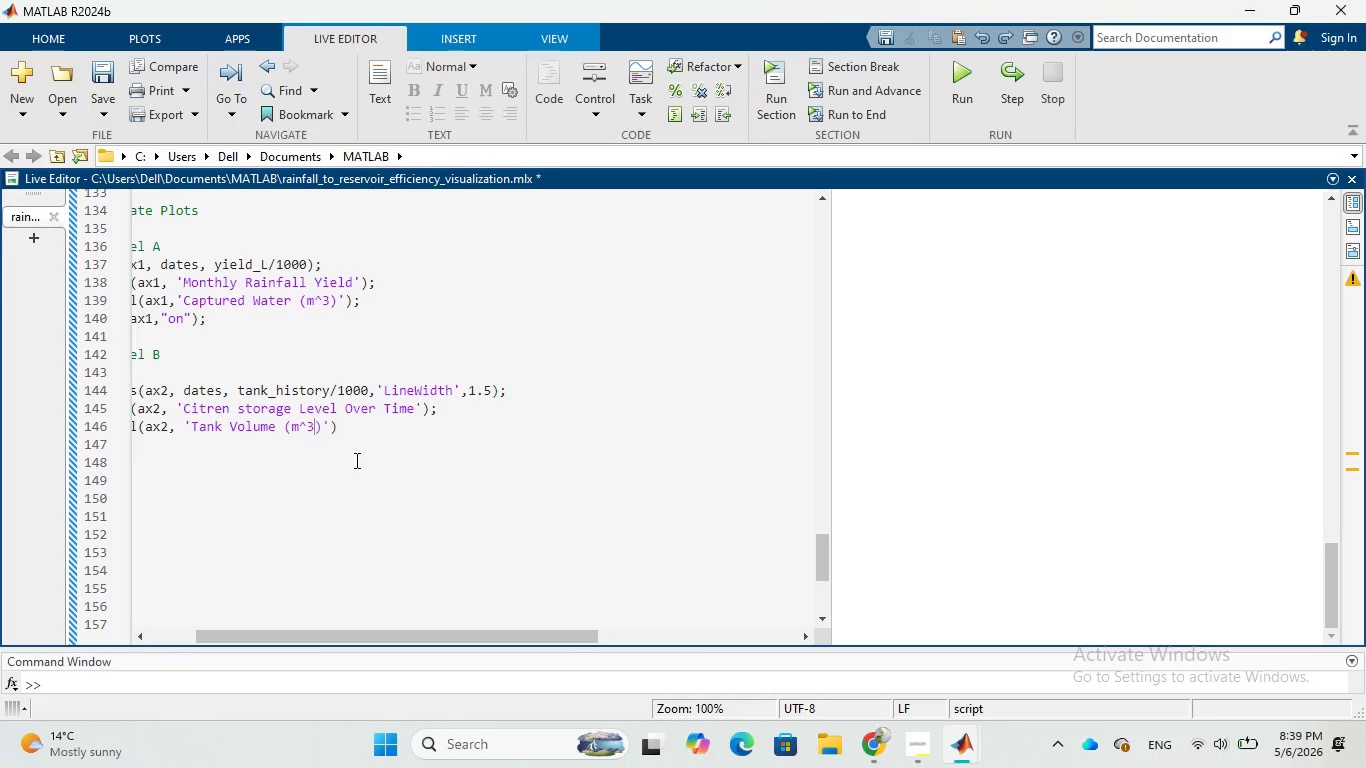 
key(ArrowRight)
 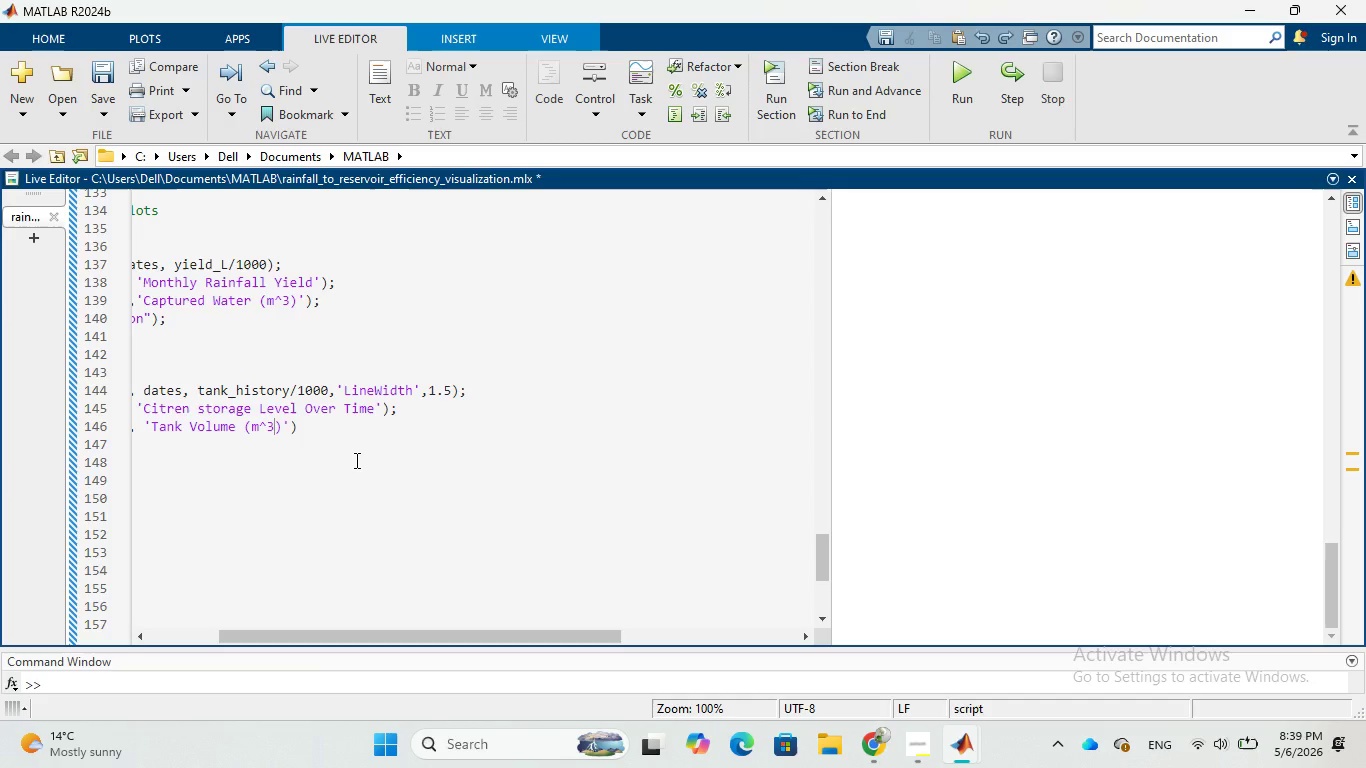 
key(ArrowLeft)
 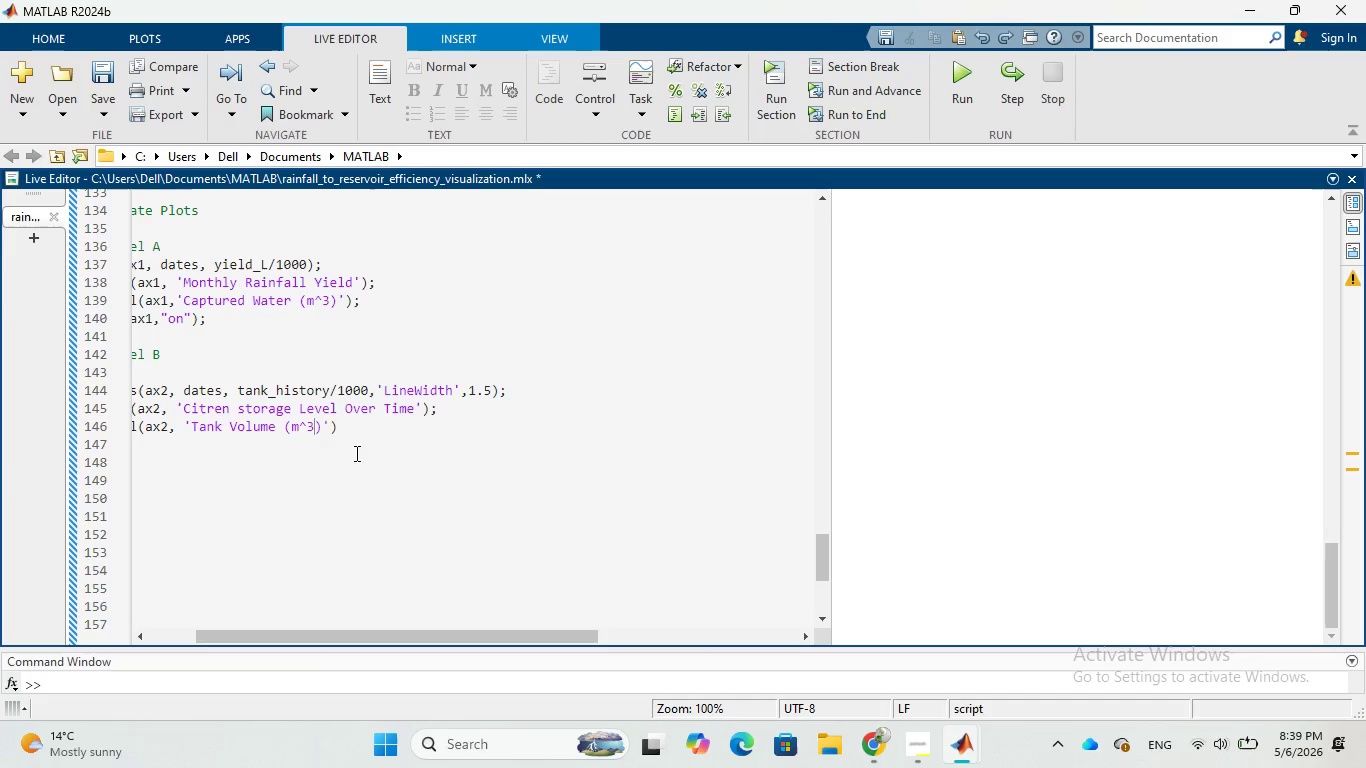 
left_click([352, 428])
 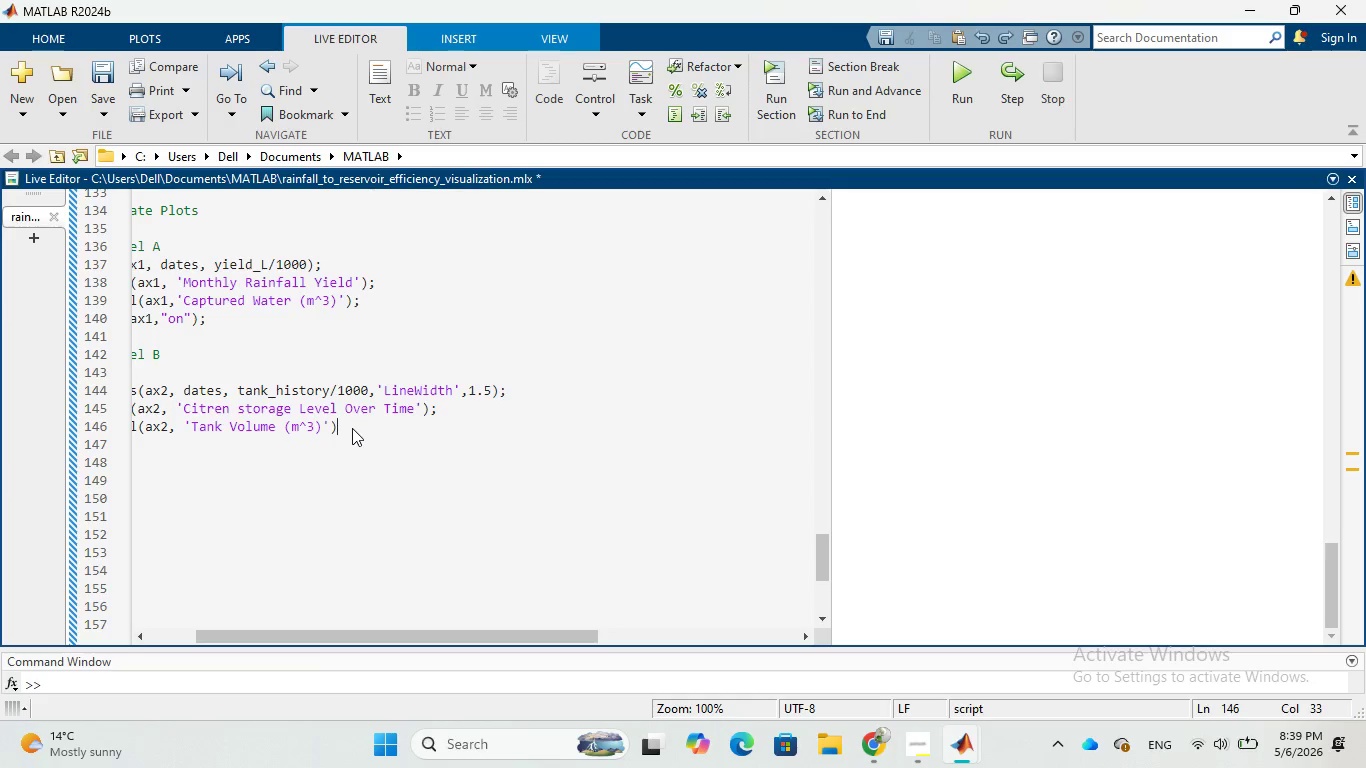 
key(Semicolon)
 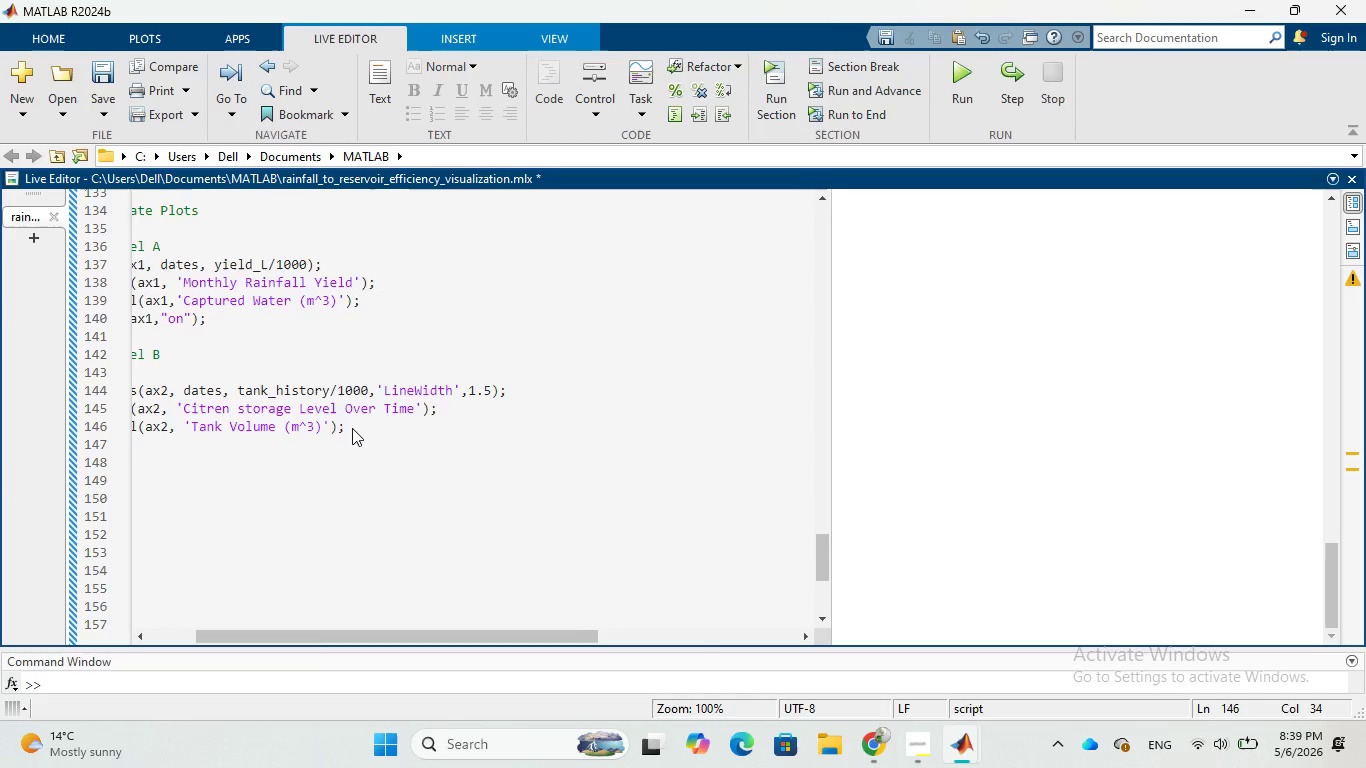 
key(Enter)
 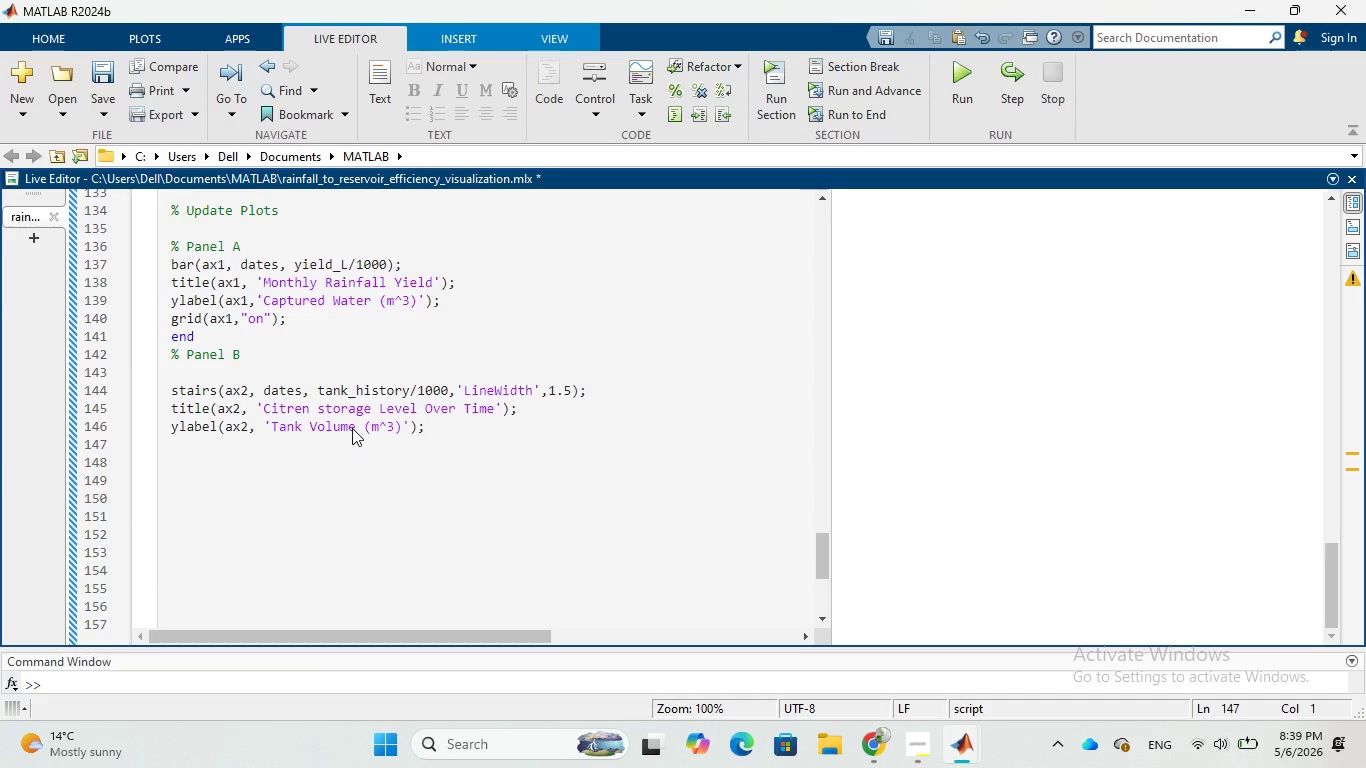 
wait(8.24)
 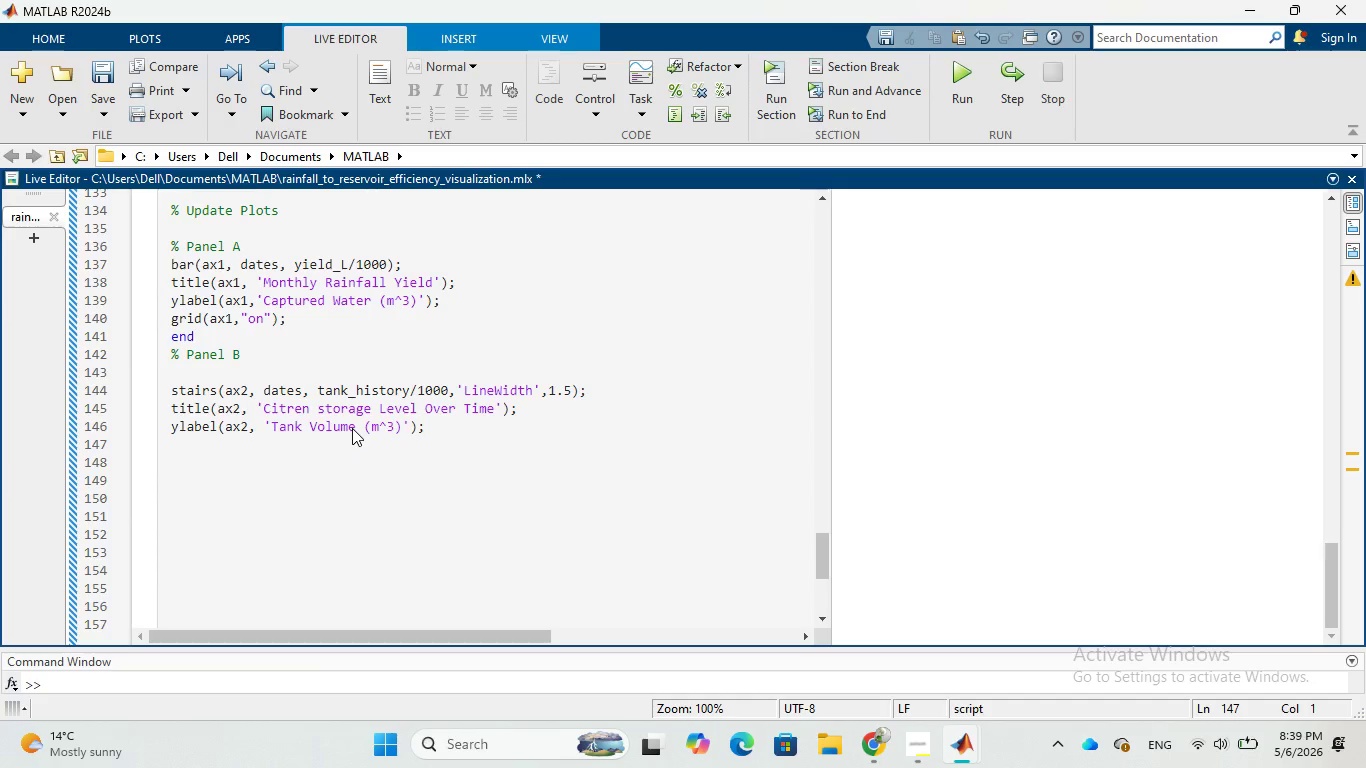 
type(grid()
 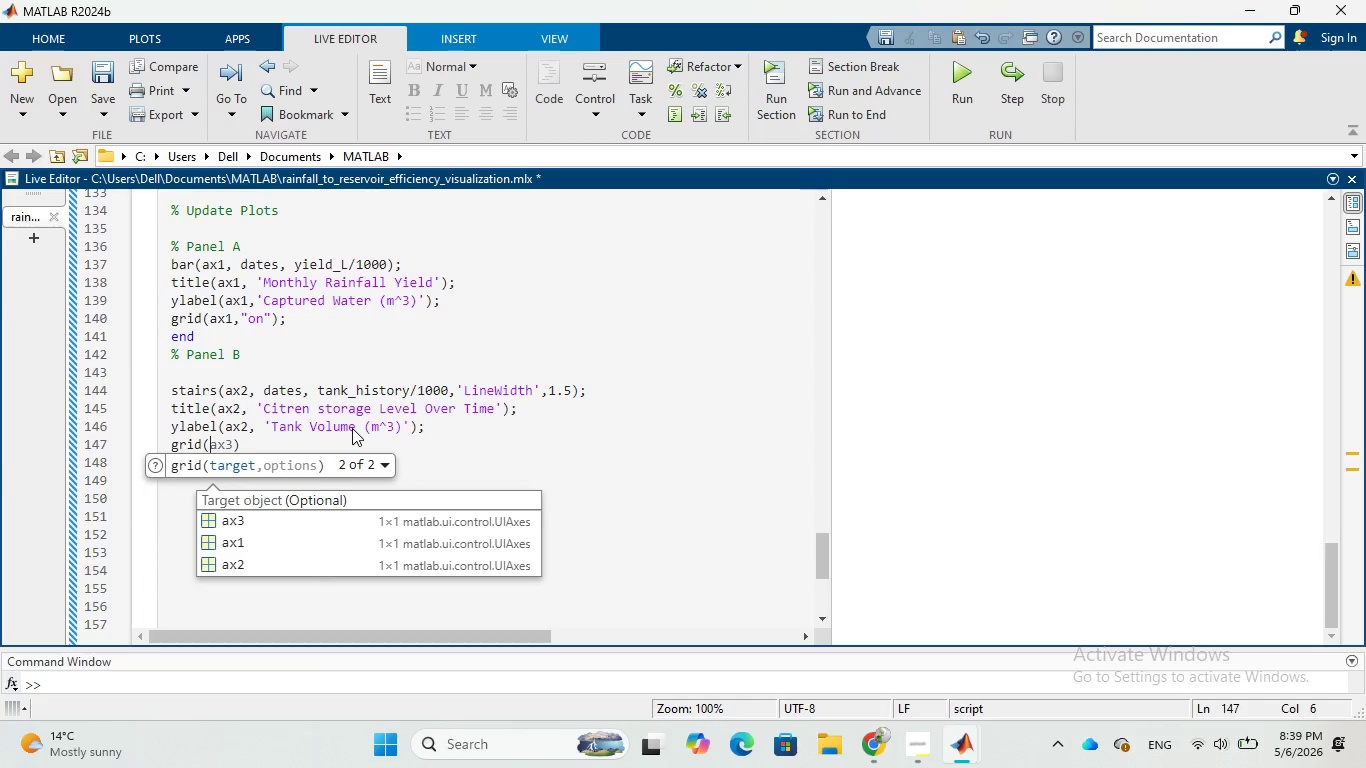 
wait(10.59)
 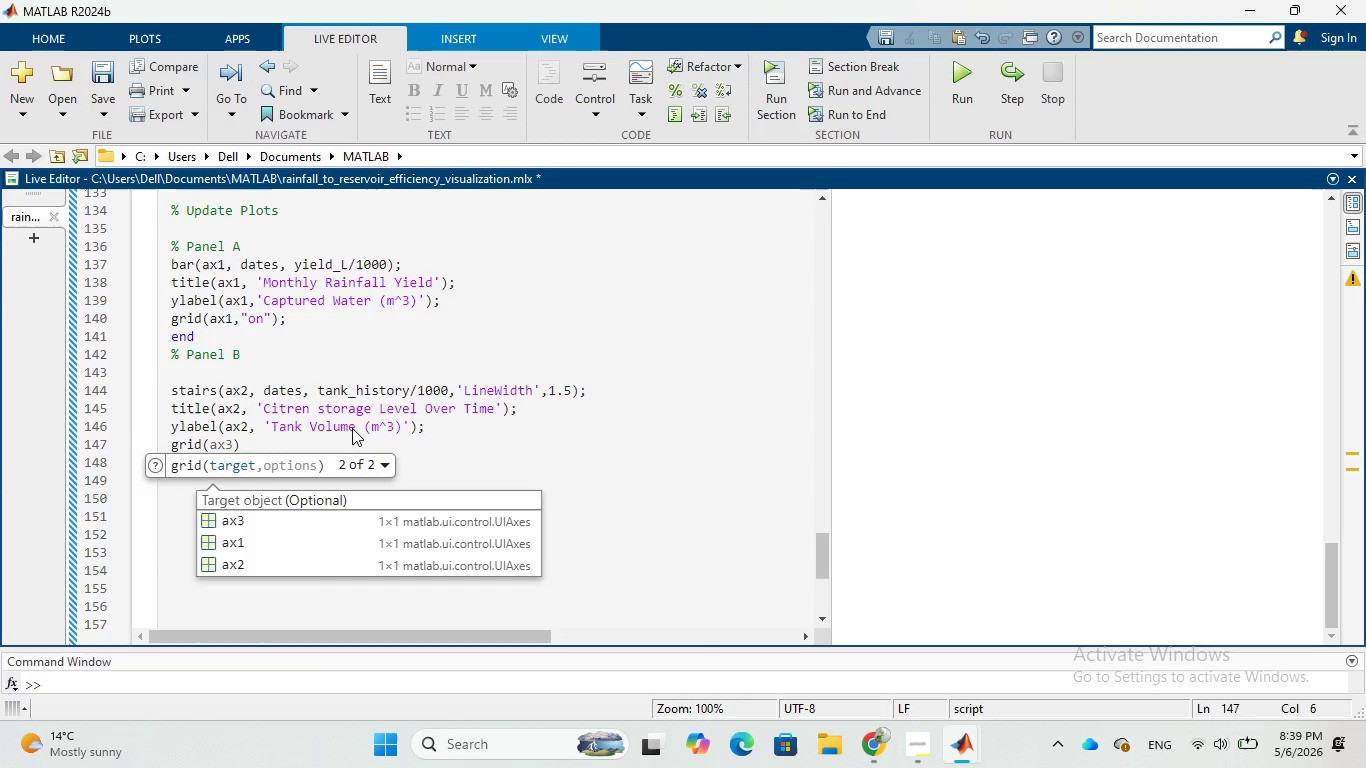 
type(ax2)
 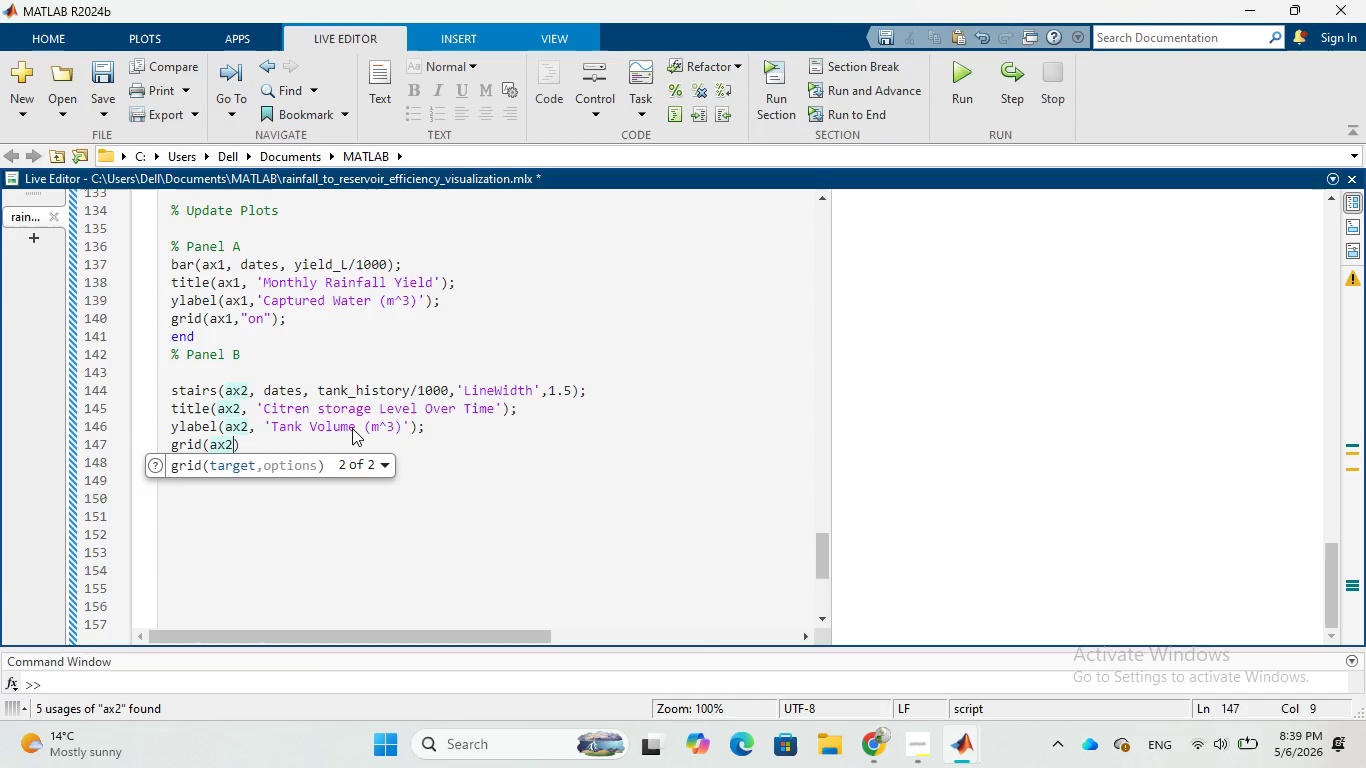 
key(Comma)
 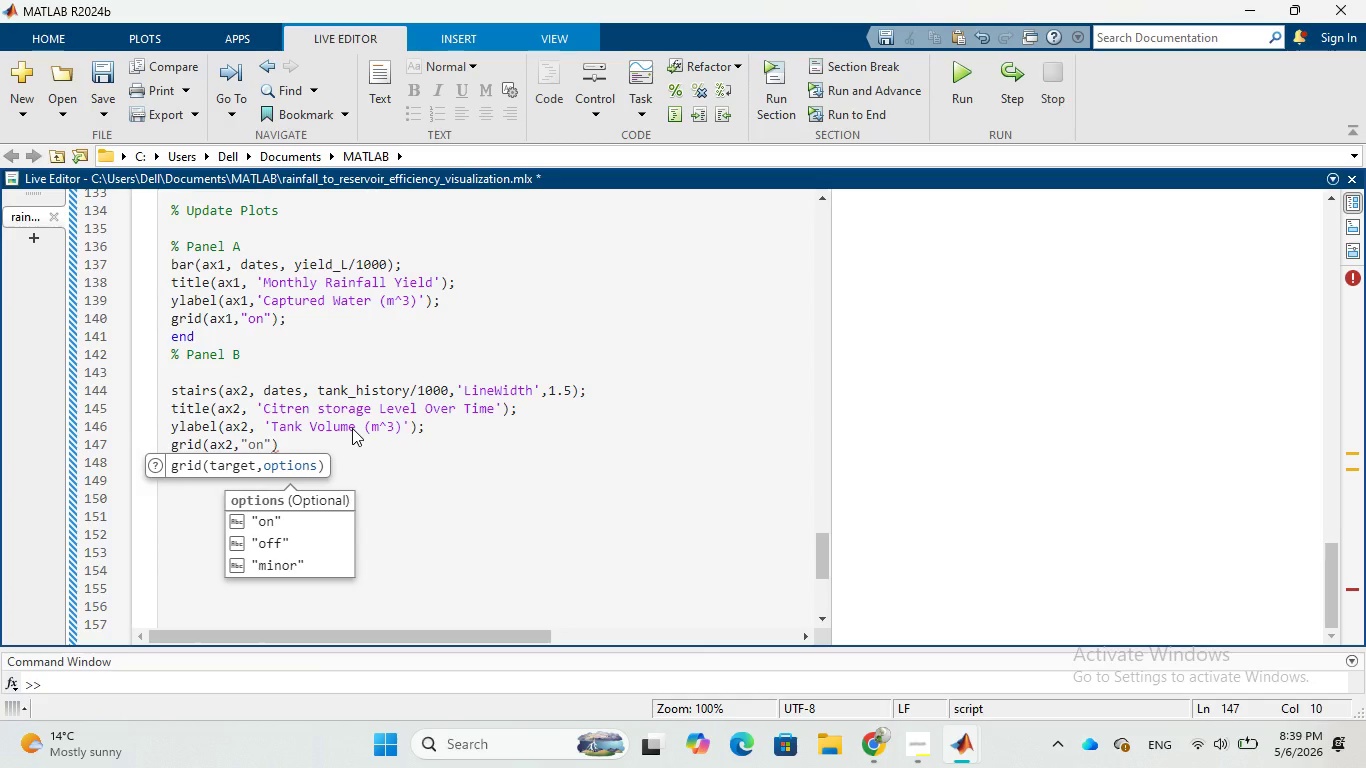 
key(Tab)
 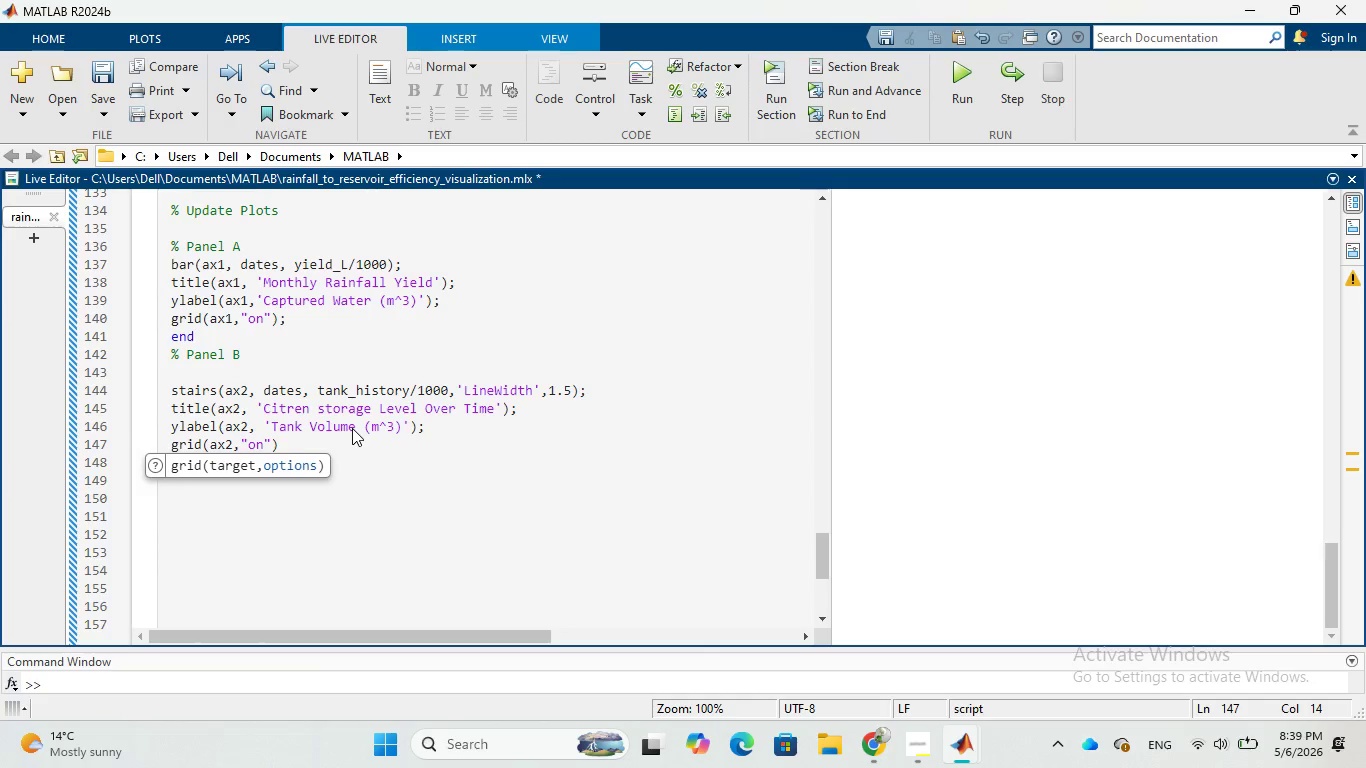 
key(ArrowRight)
 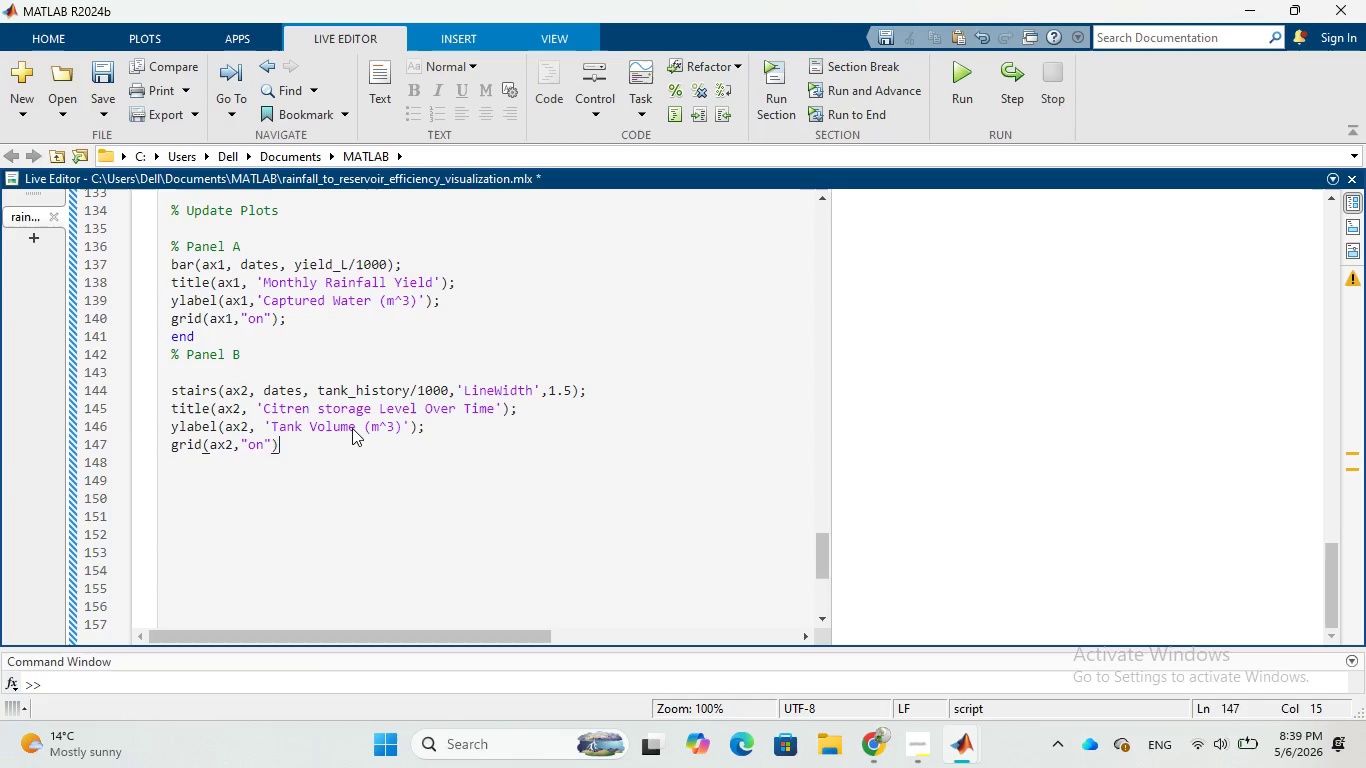 
key(Semicolon)
 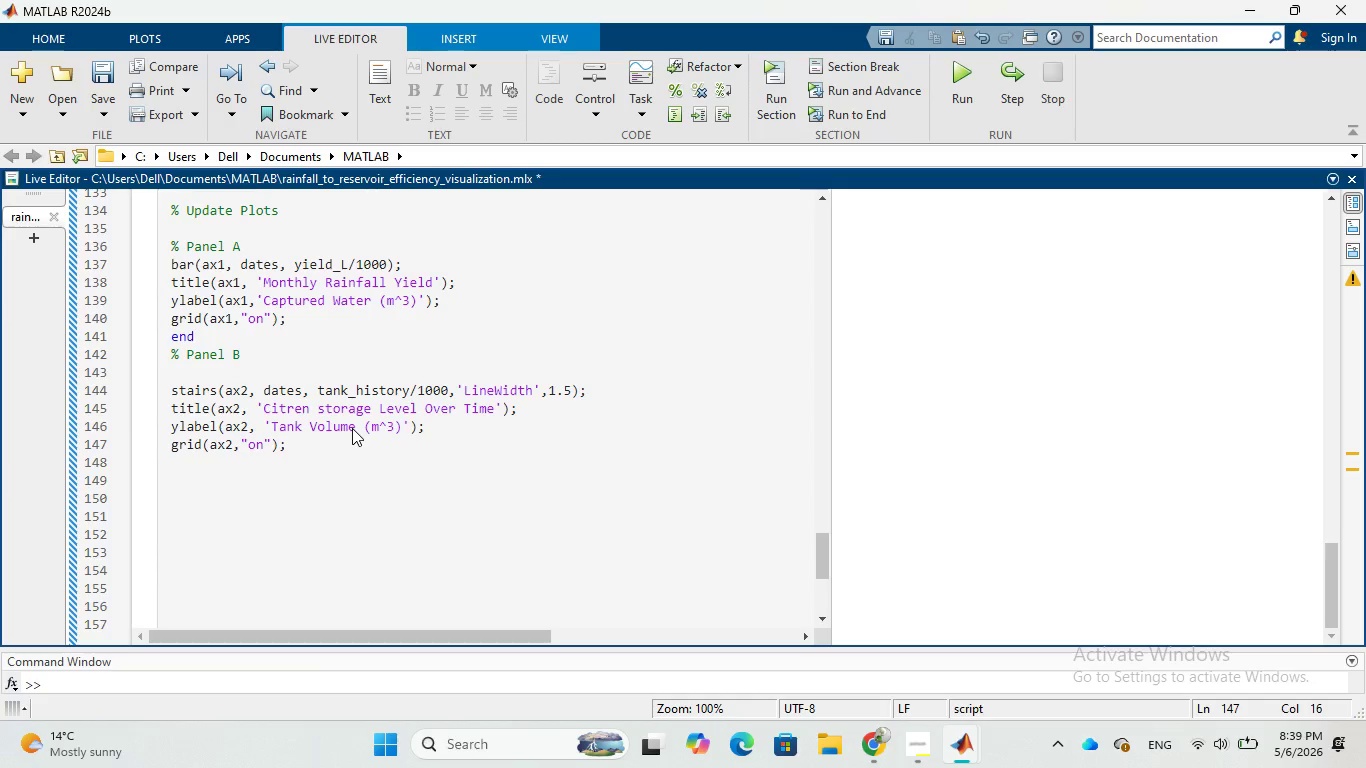 
key(Enter)
 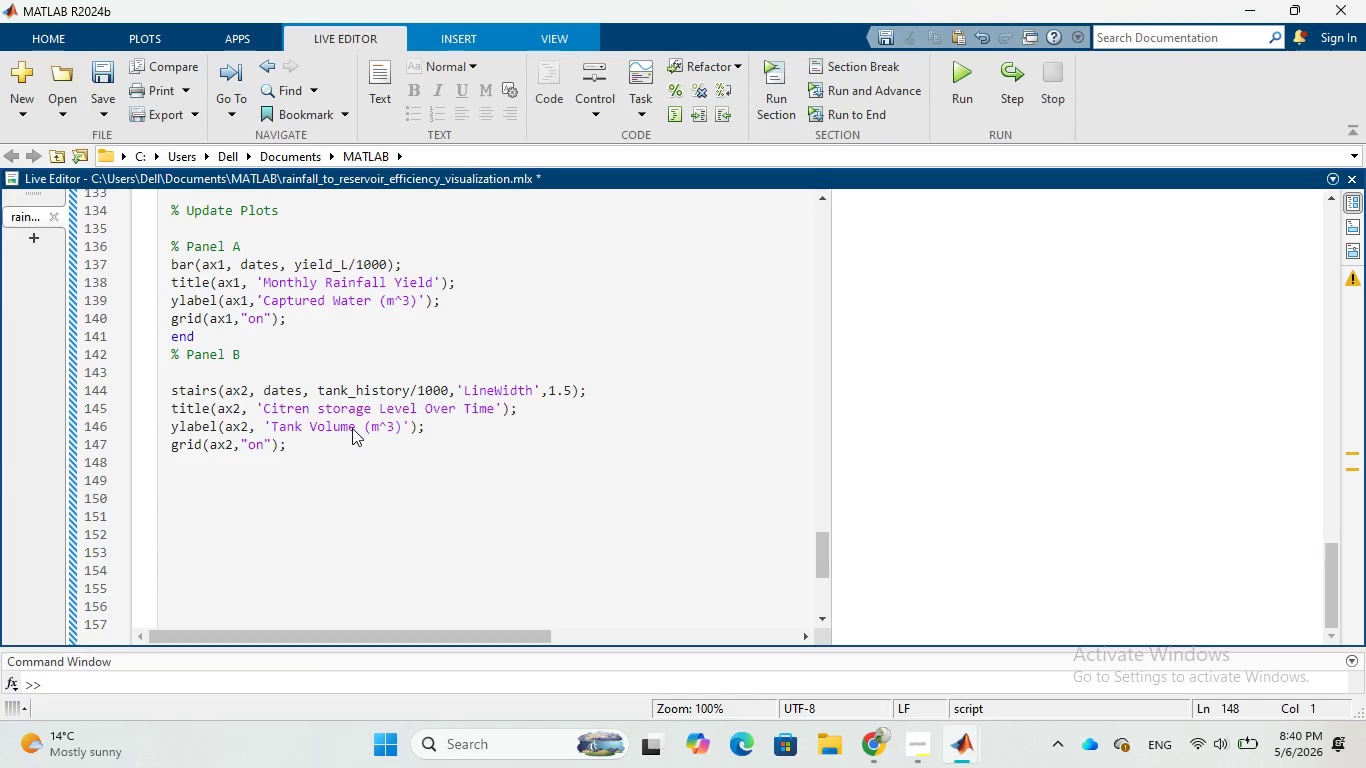 
wait(25.66)
 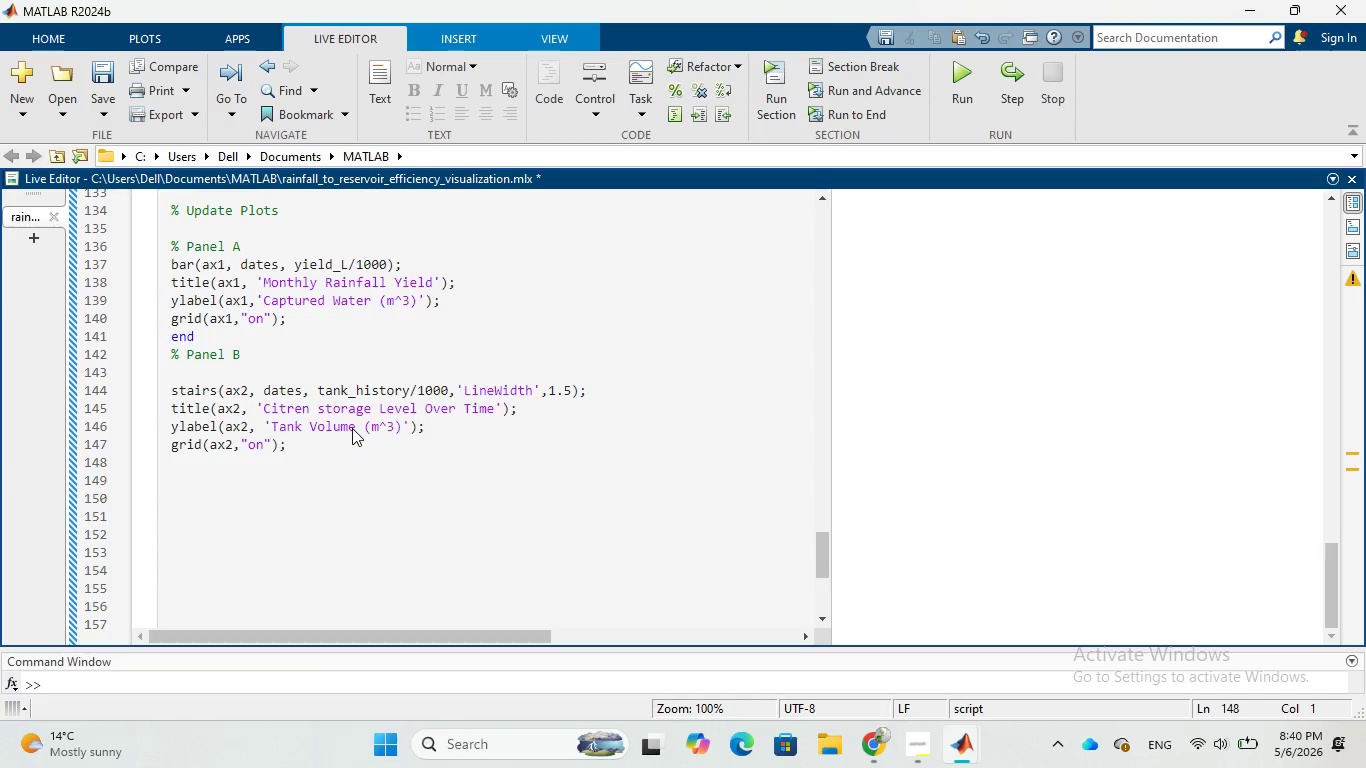 
key(Enter)
 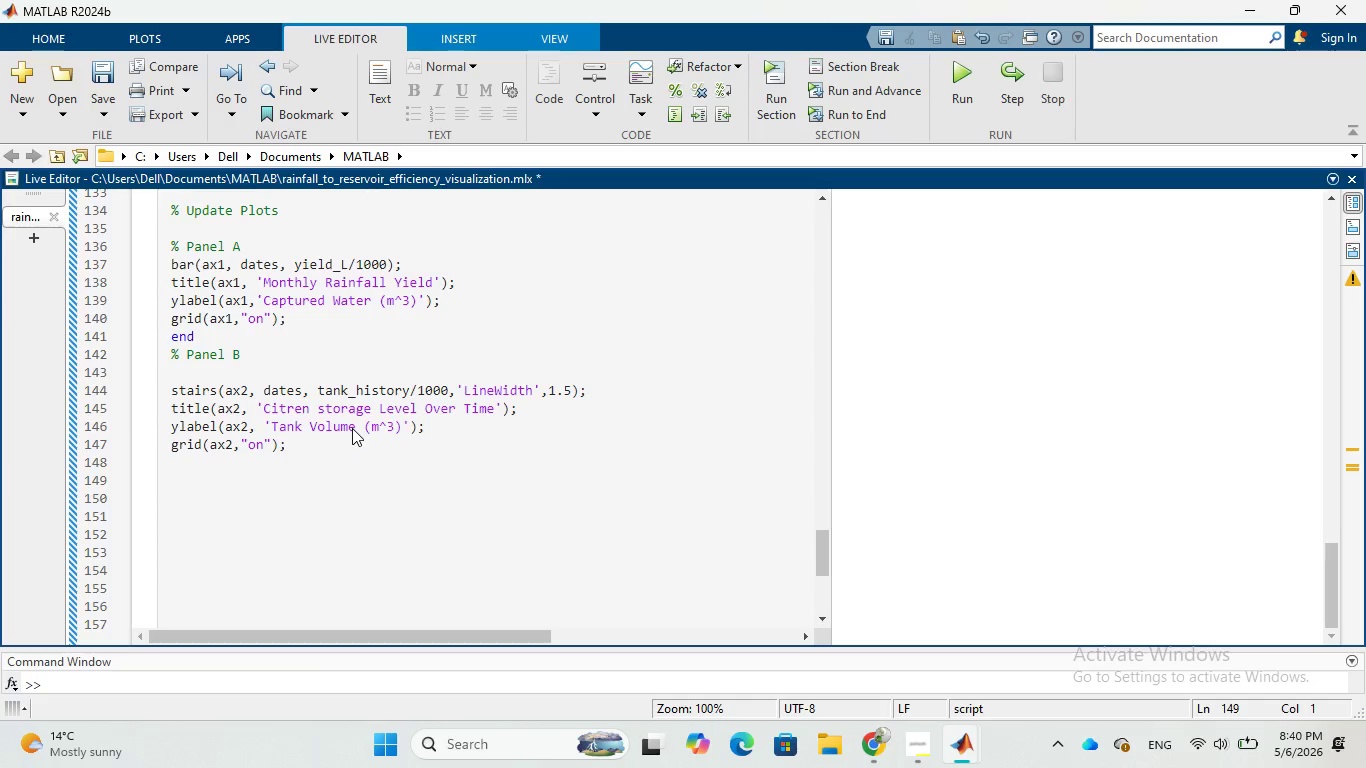 
type(imagesc)
 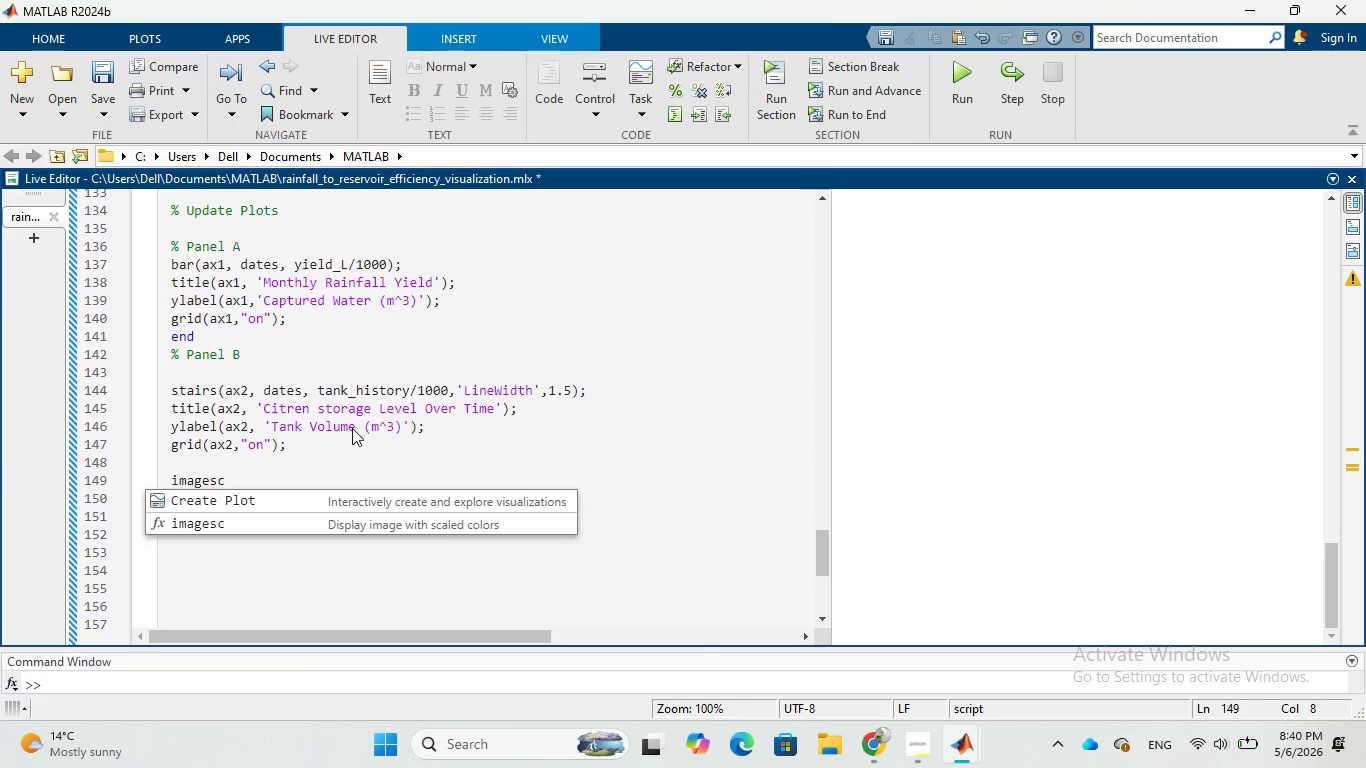 
type((ax3)
 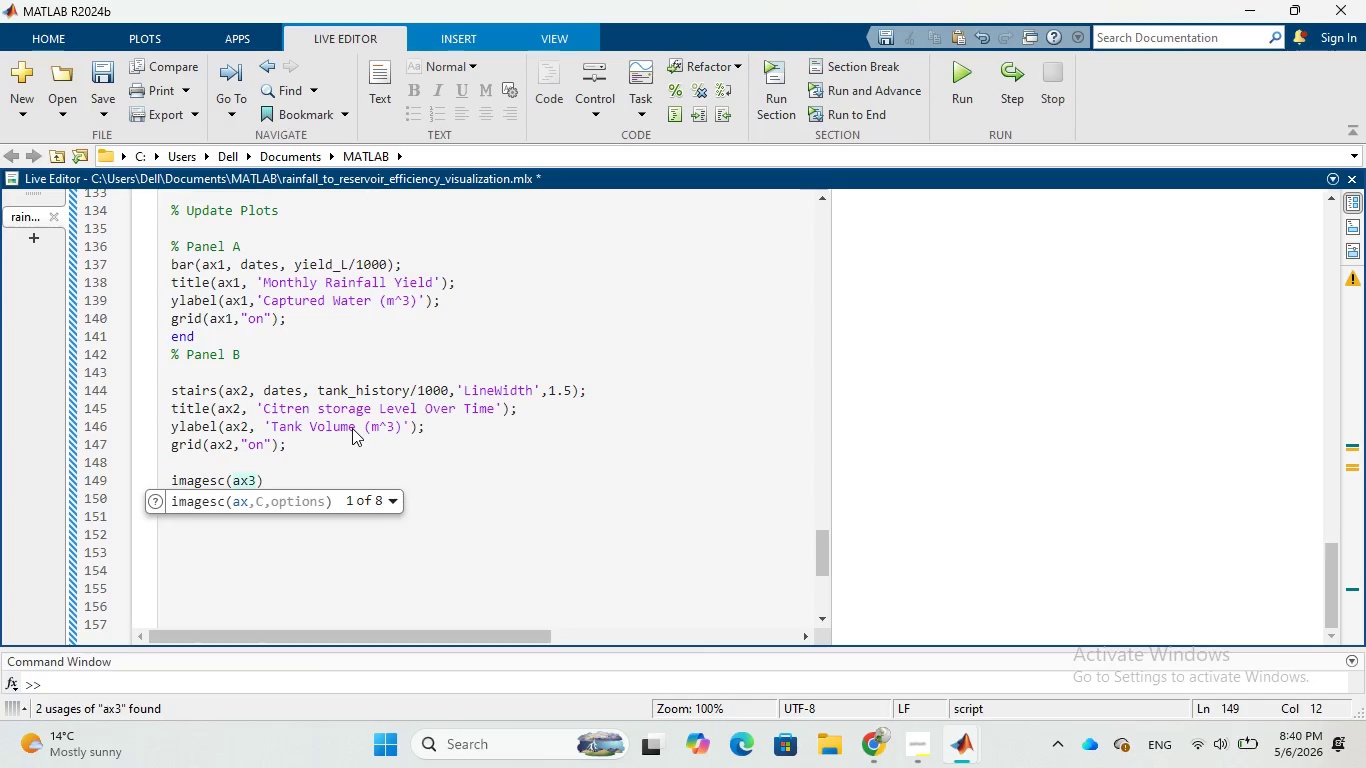 
wait(9.19)
 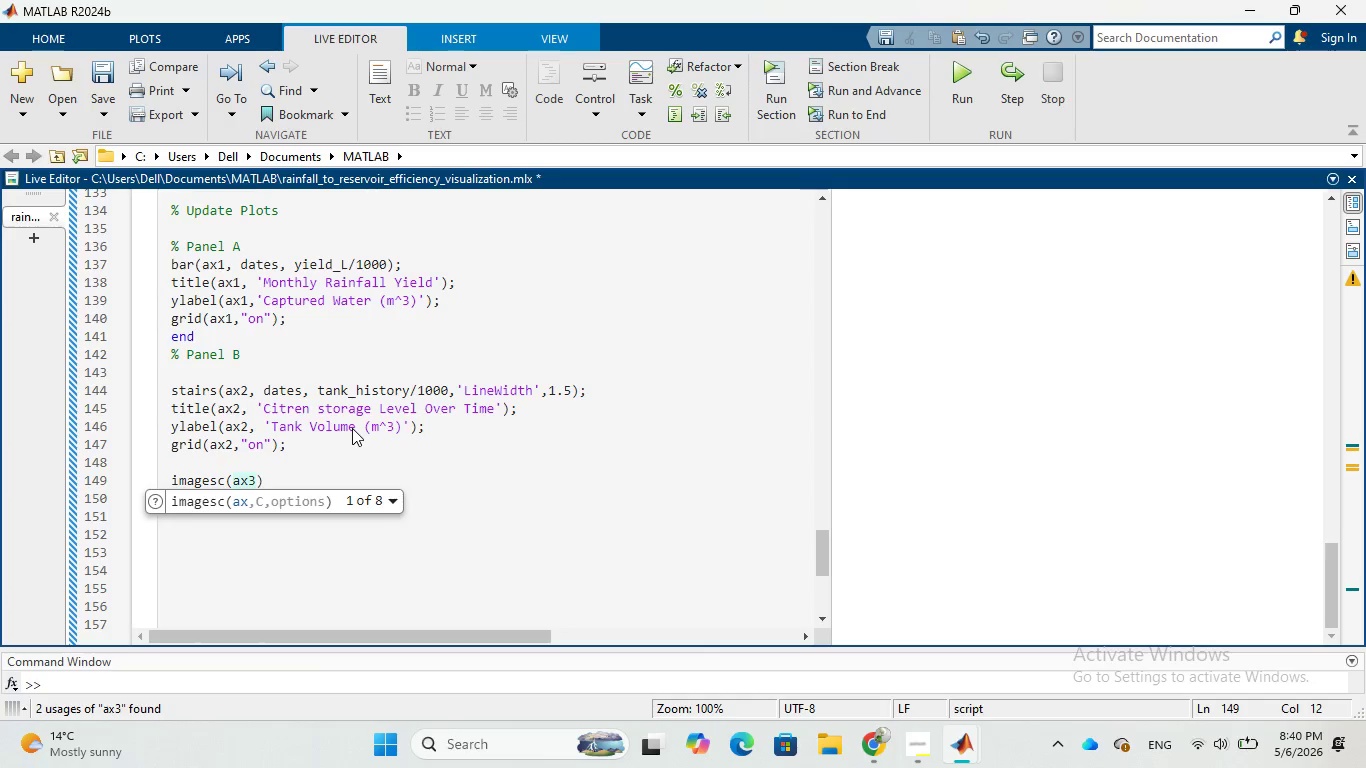 
key(Comma)
 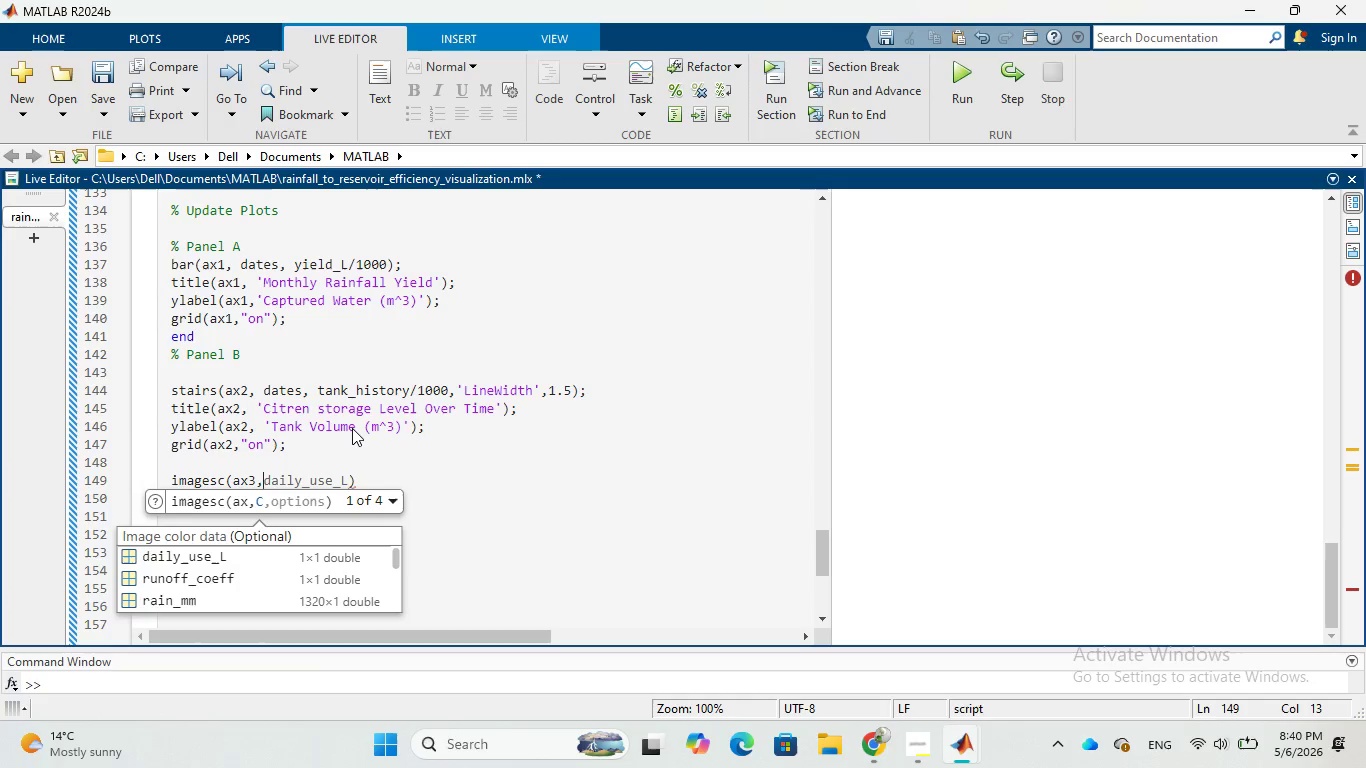 
wait(10.88)
 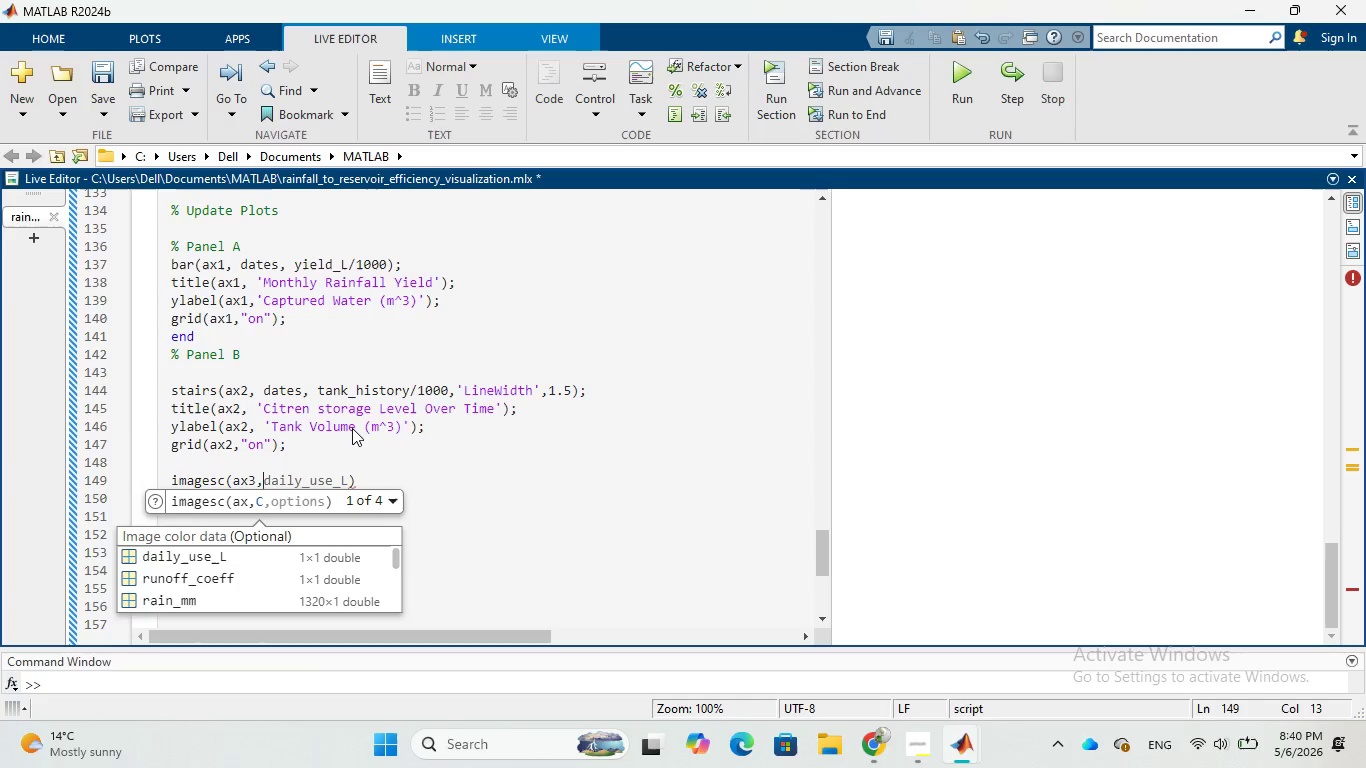 
type(tankVal)
 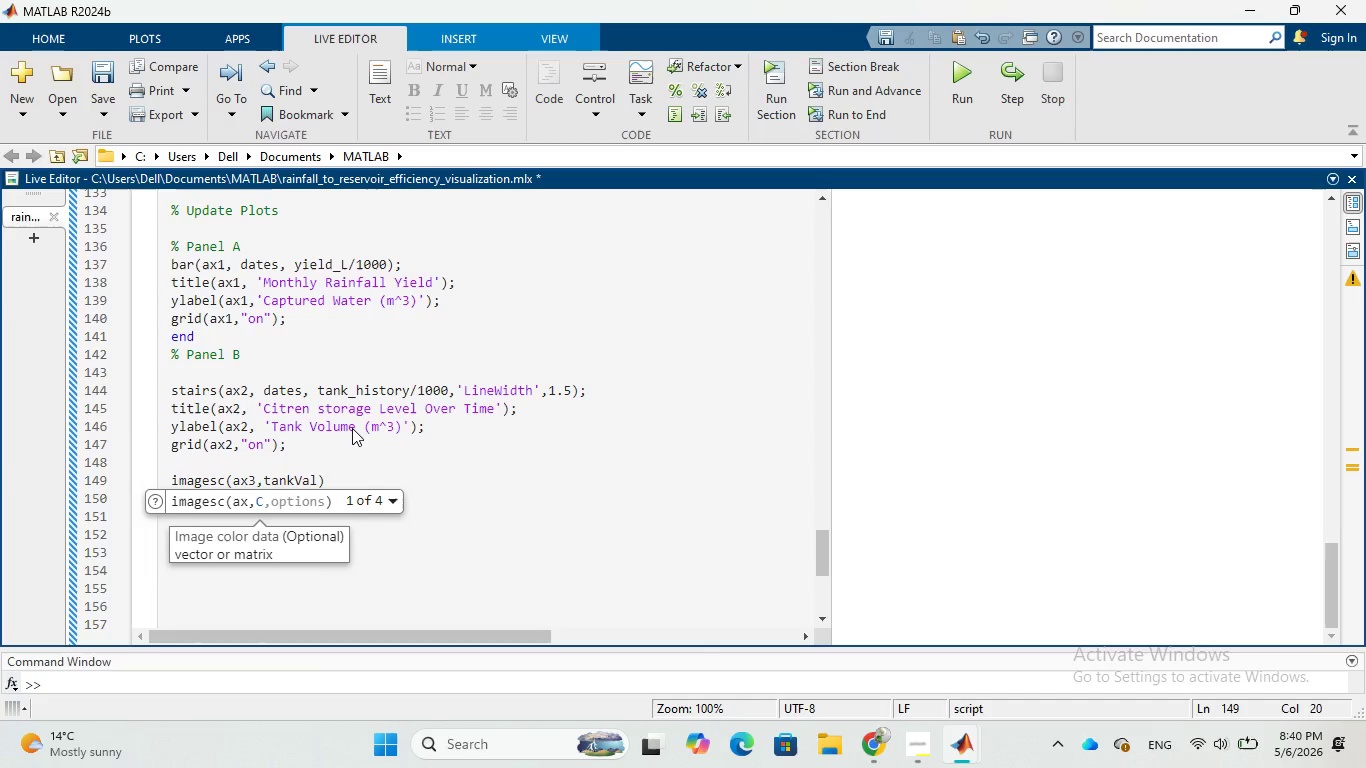 
key(S)
 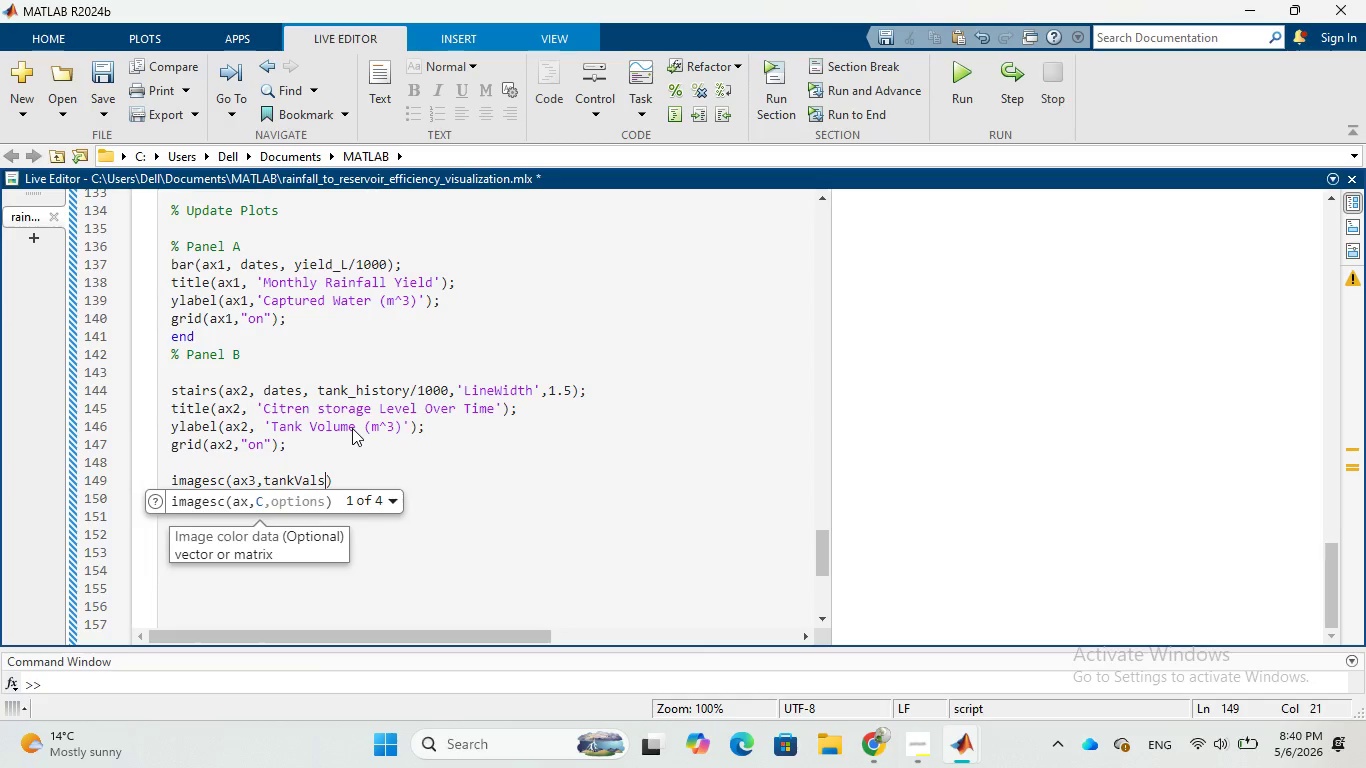 
key(Comma)
 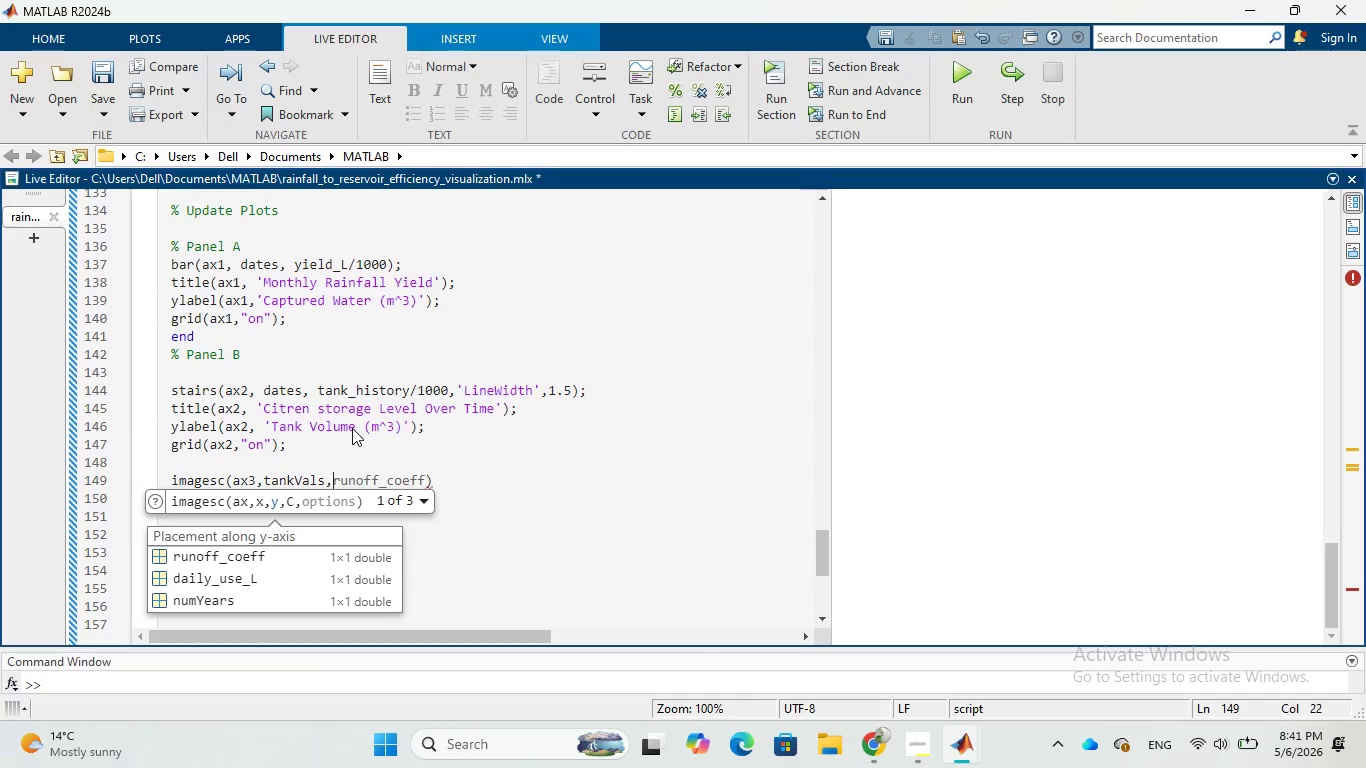 
wait(5.2)
 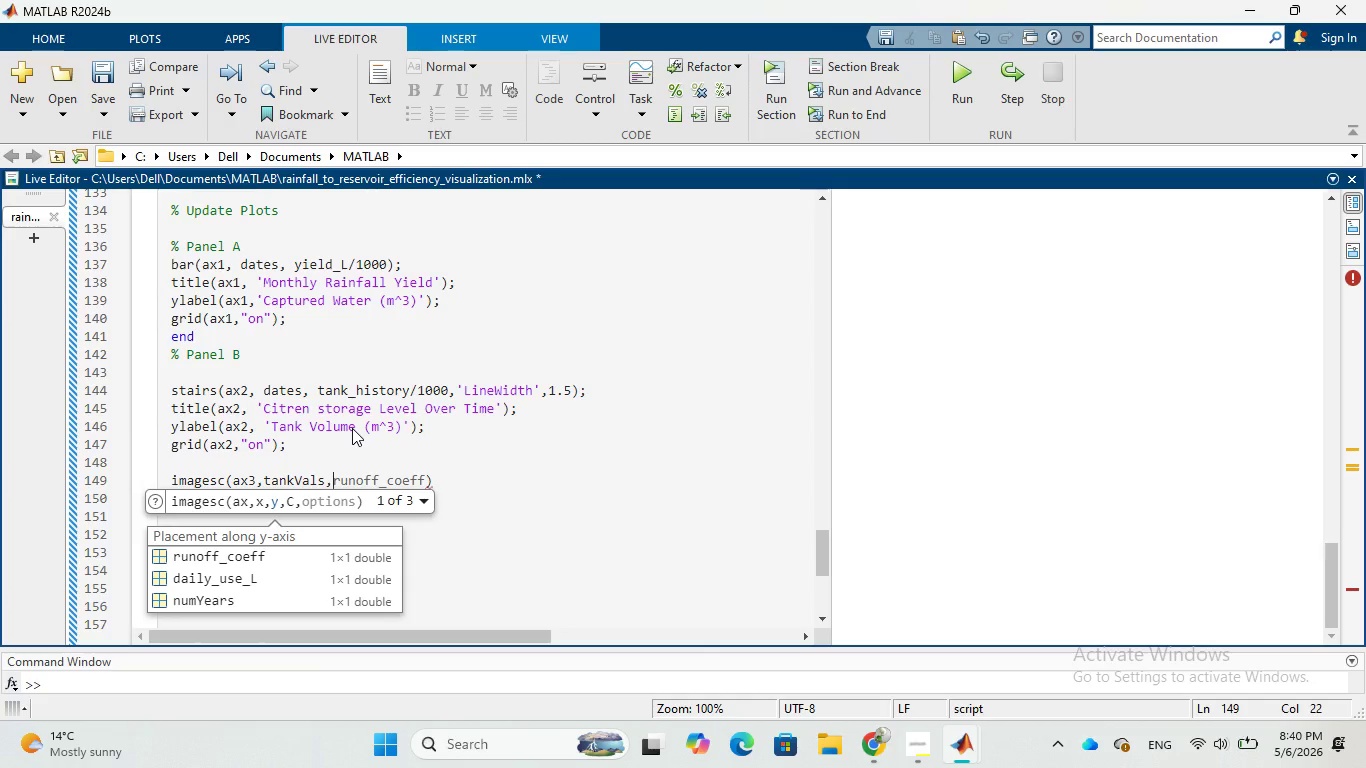 
type( roo)
 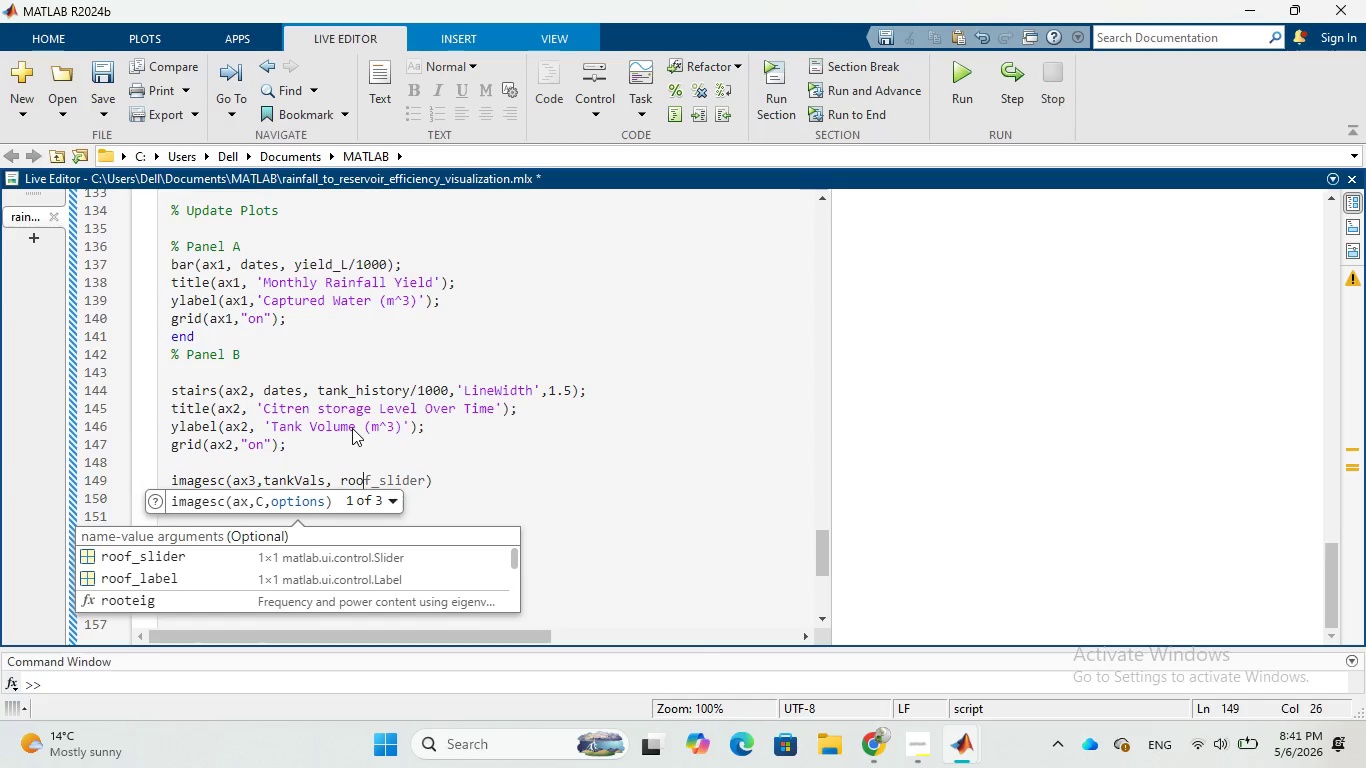 
key(F)
 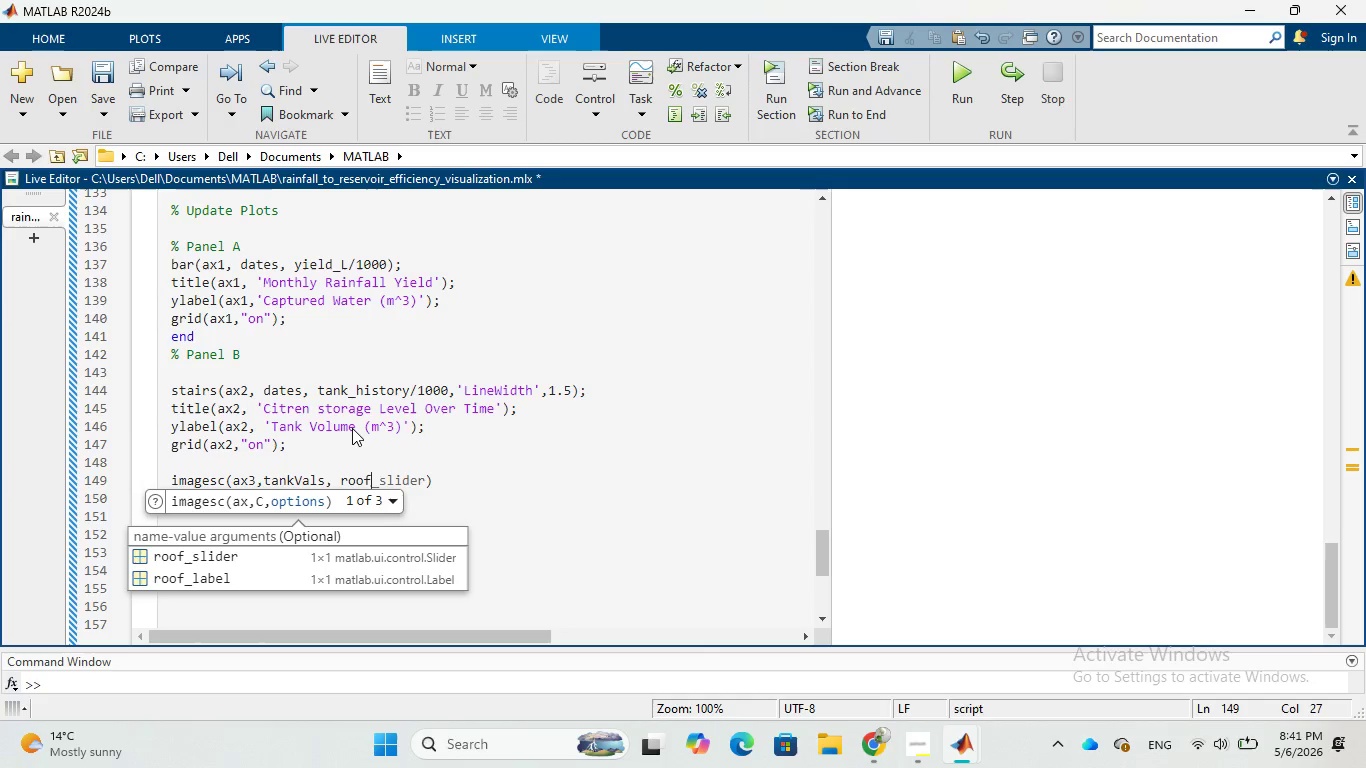 
type(Val)
 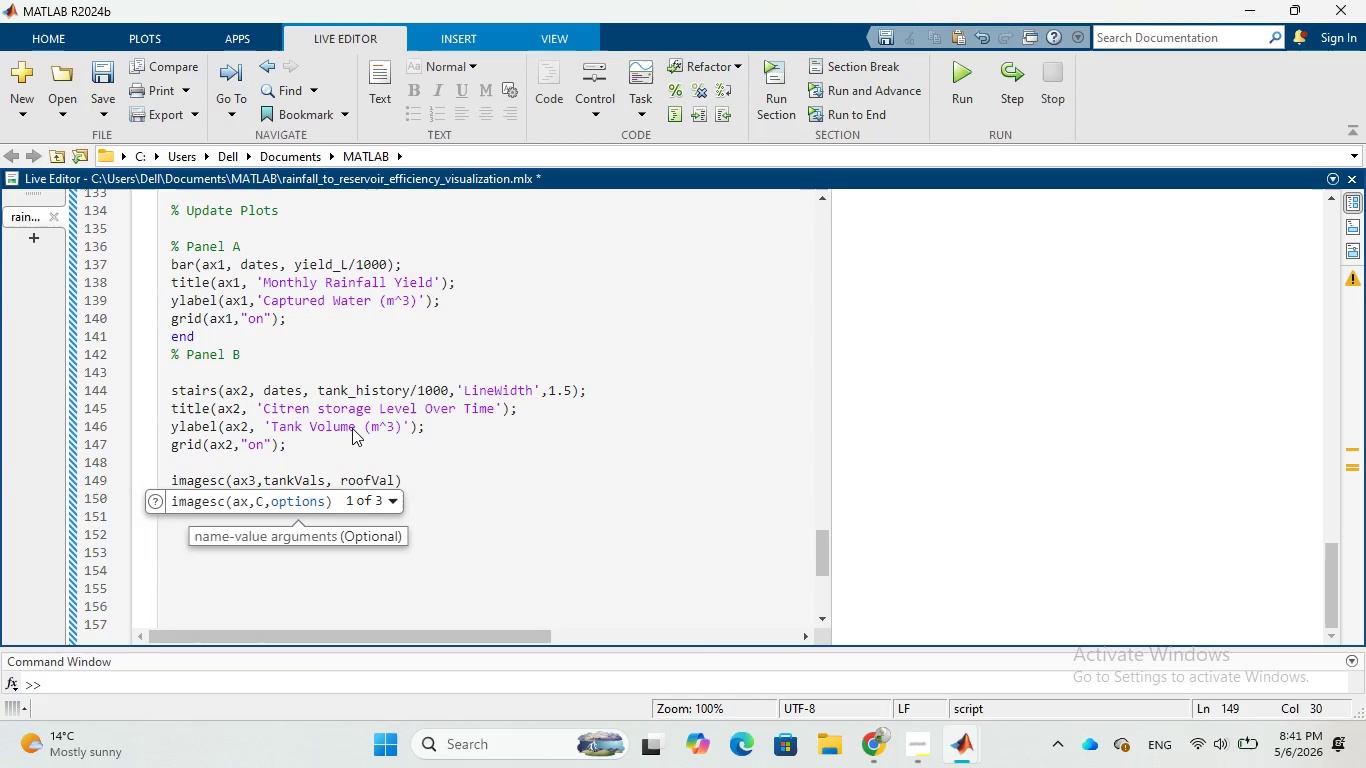 
wait(7.23)
 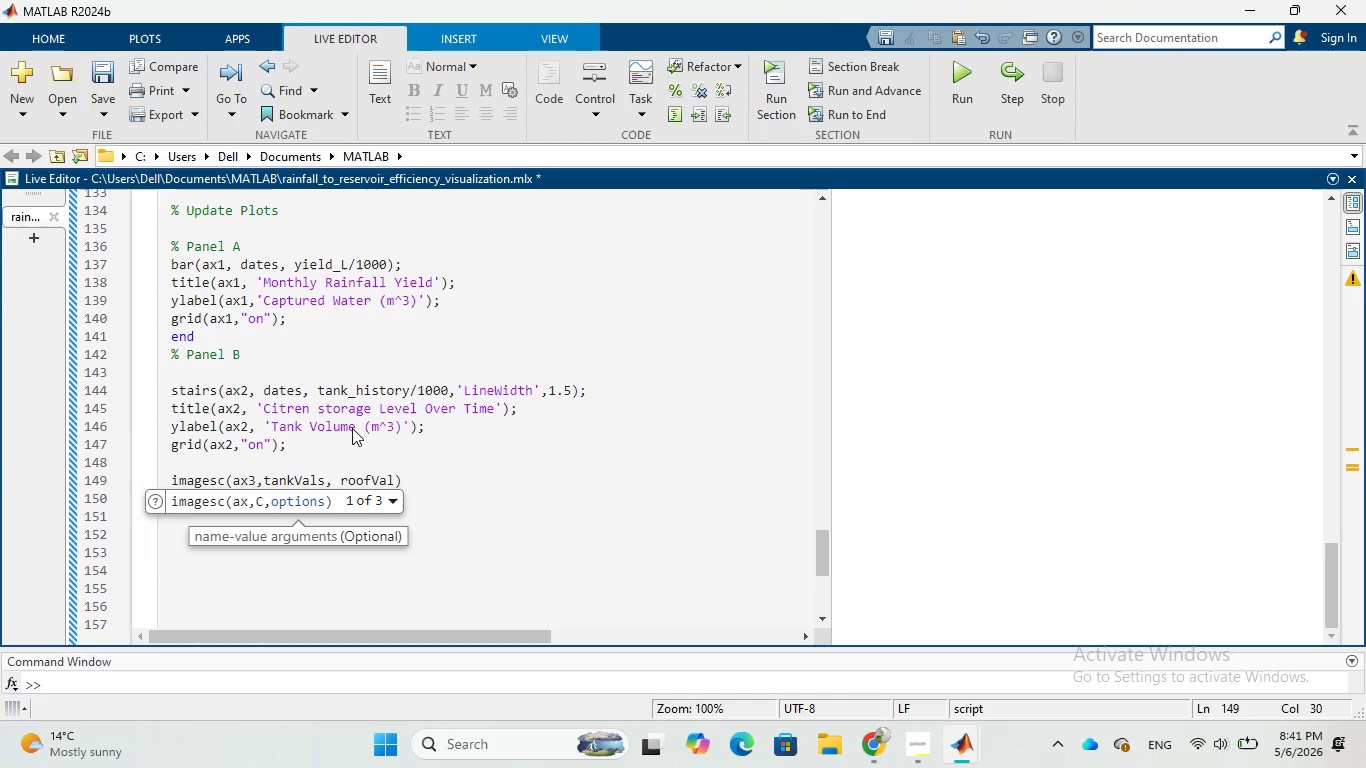 
key(S)
 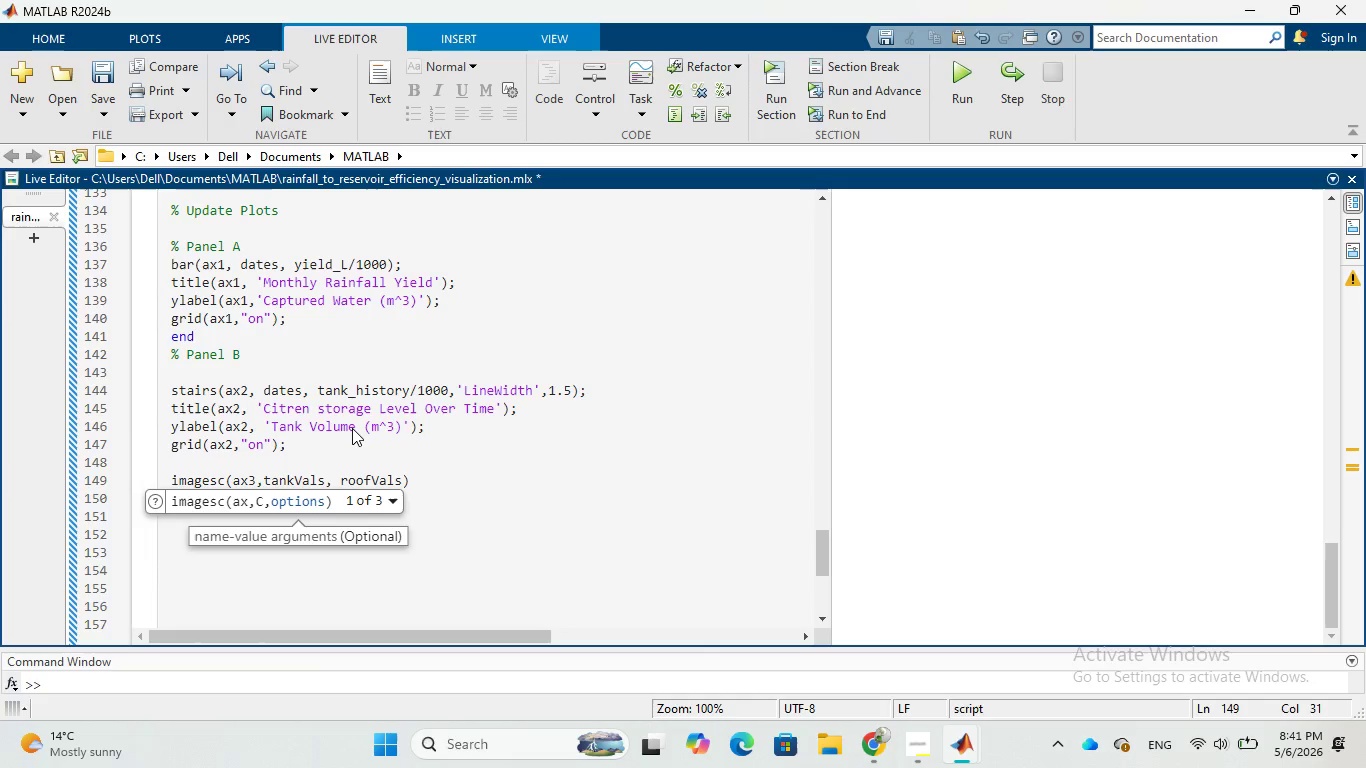 
key(Comma)
 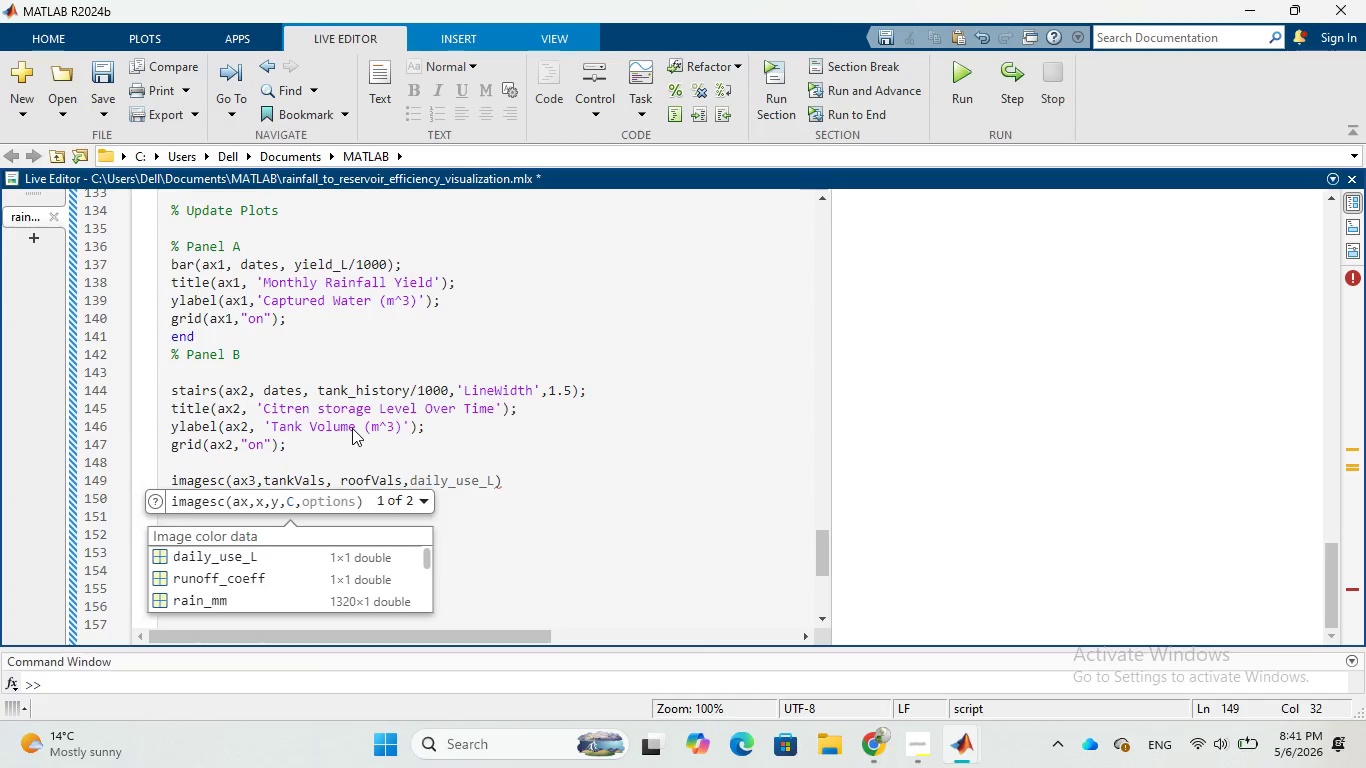 
type( days)
 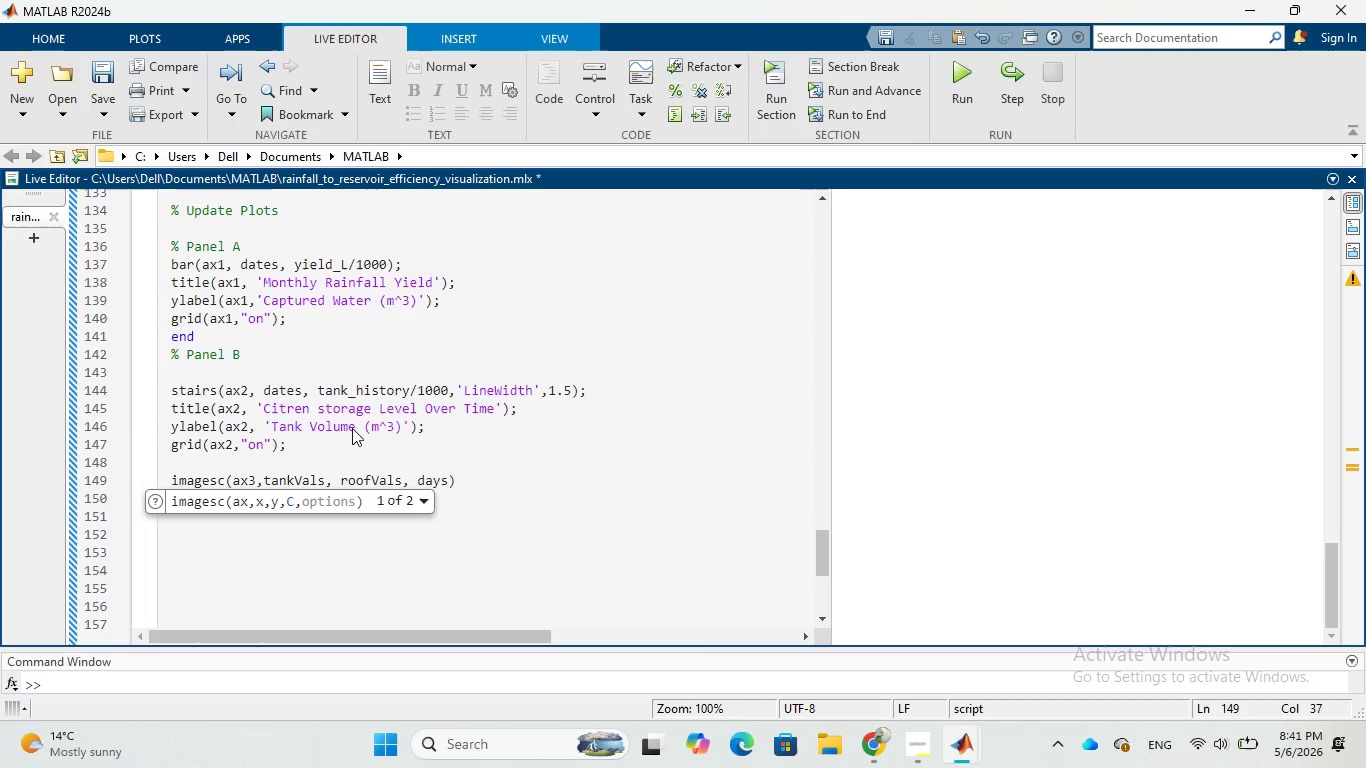 
wait(7.47)
 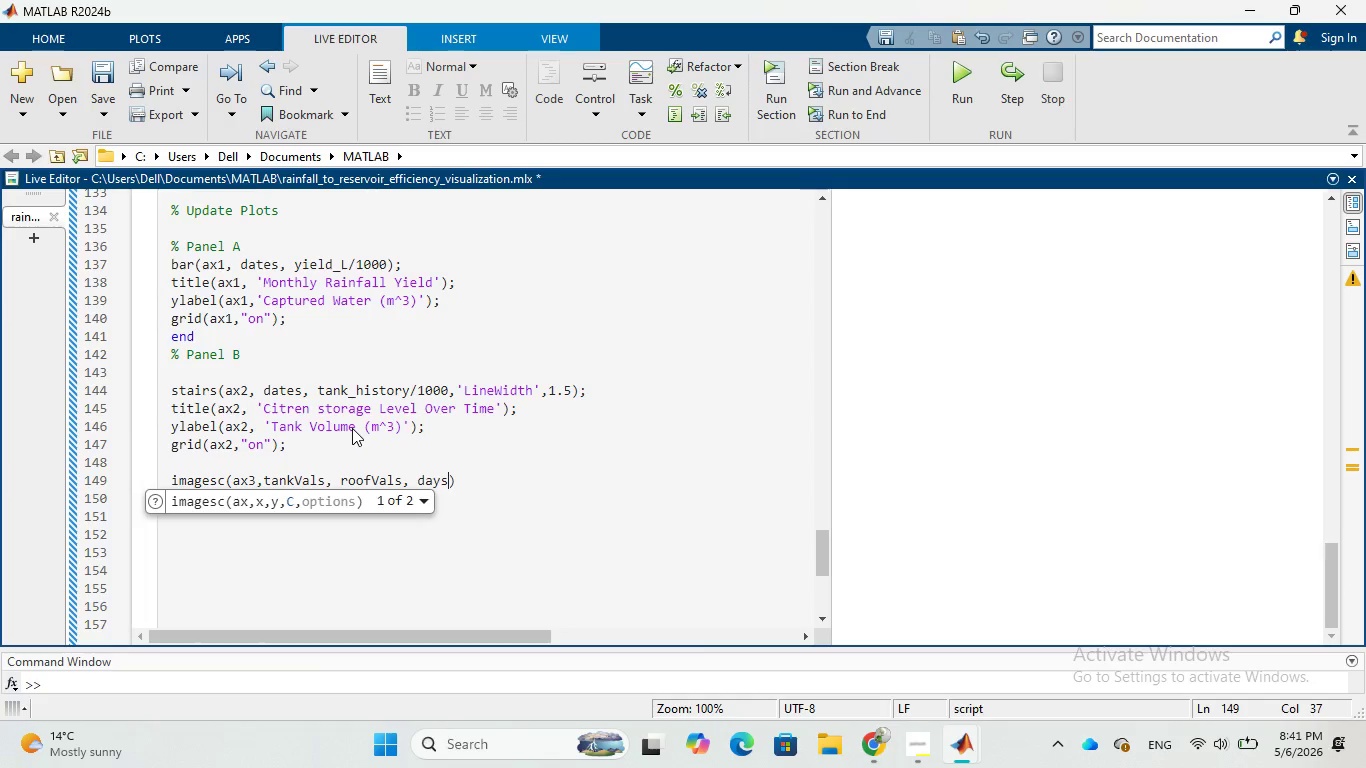 
type(Autonomy)
 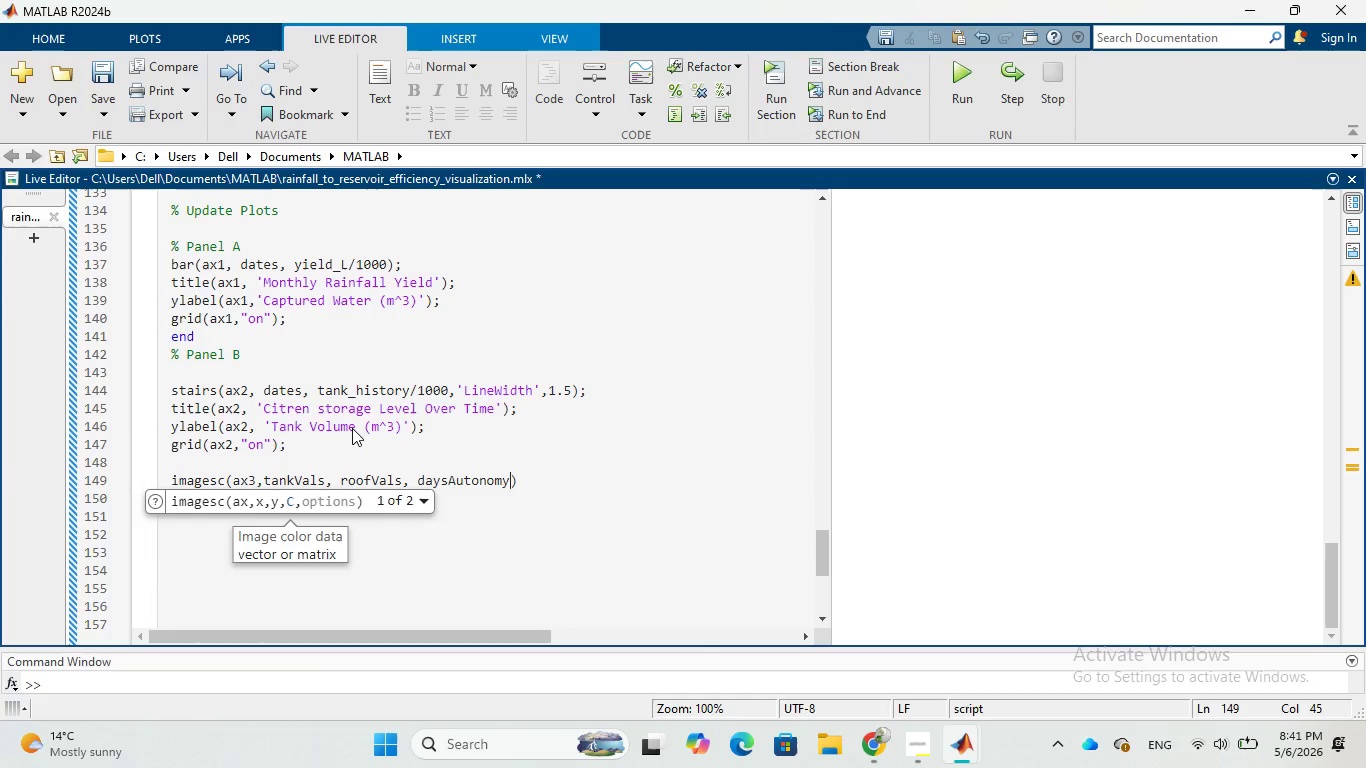 
key(ArrowRight)
 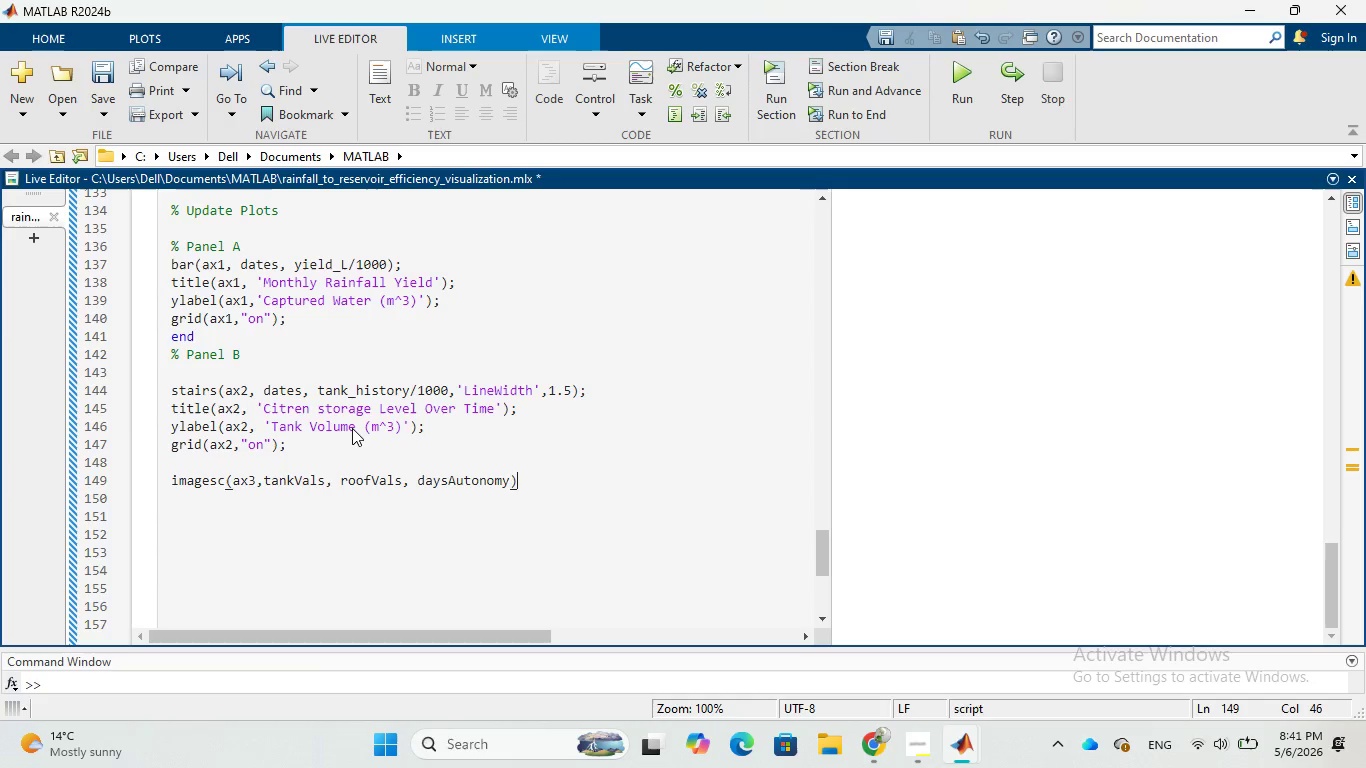 
key(Semicolon)
 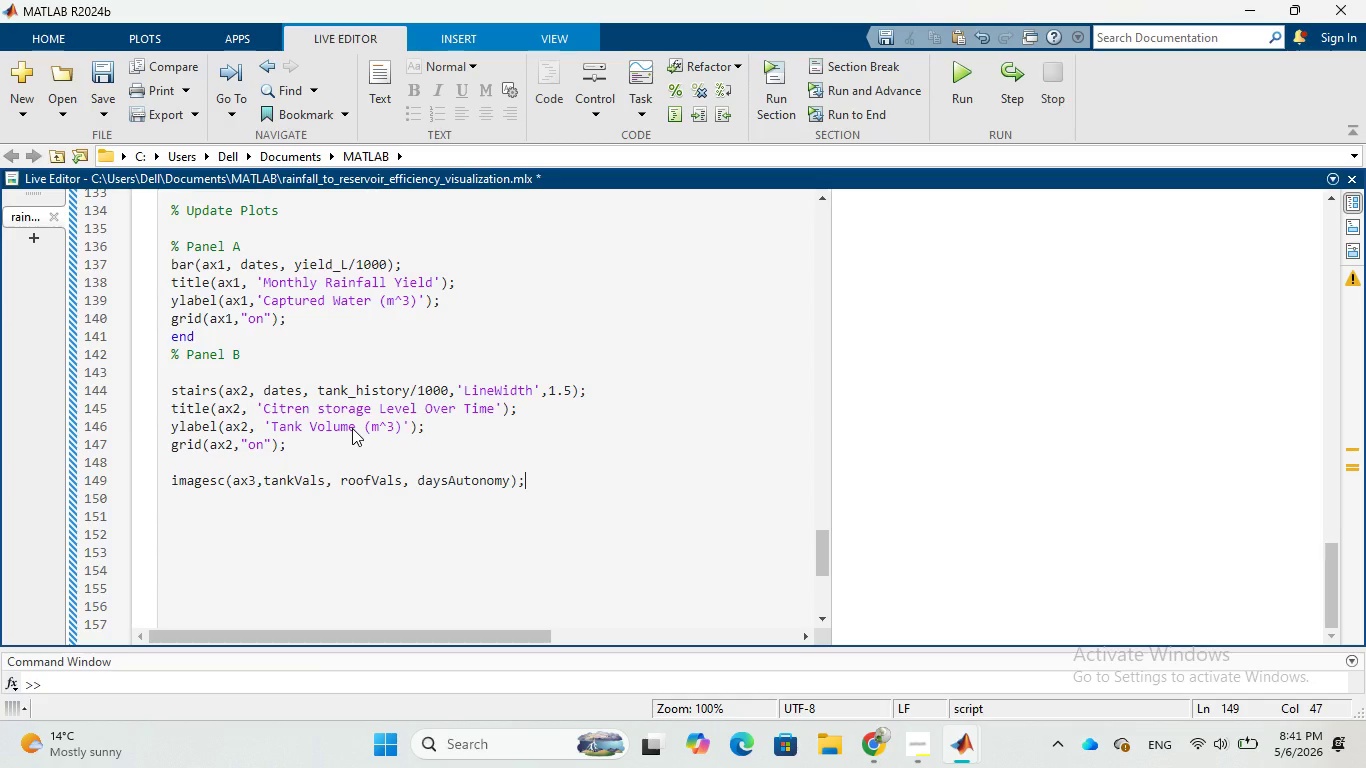 
key(Enter)
 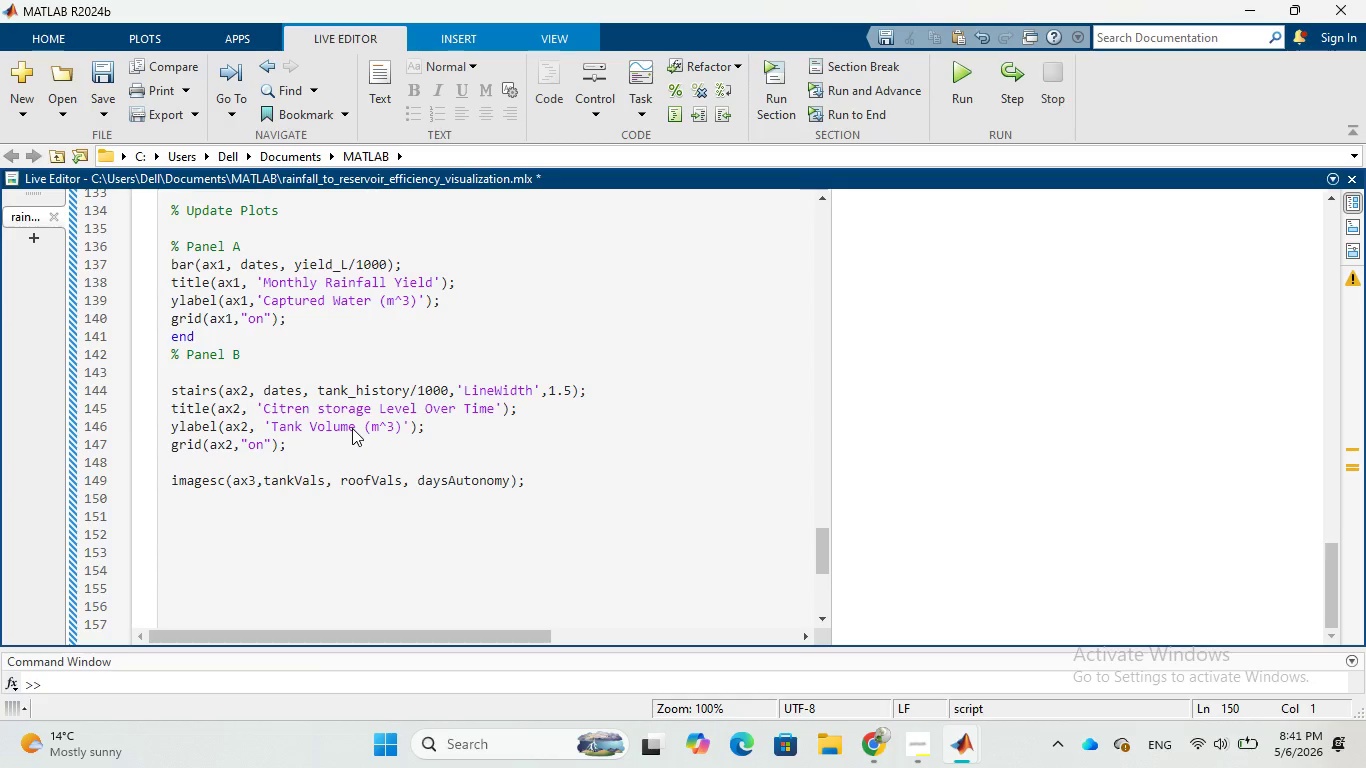 
wait(7.3)
 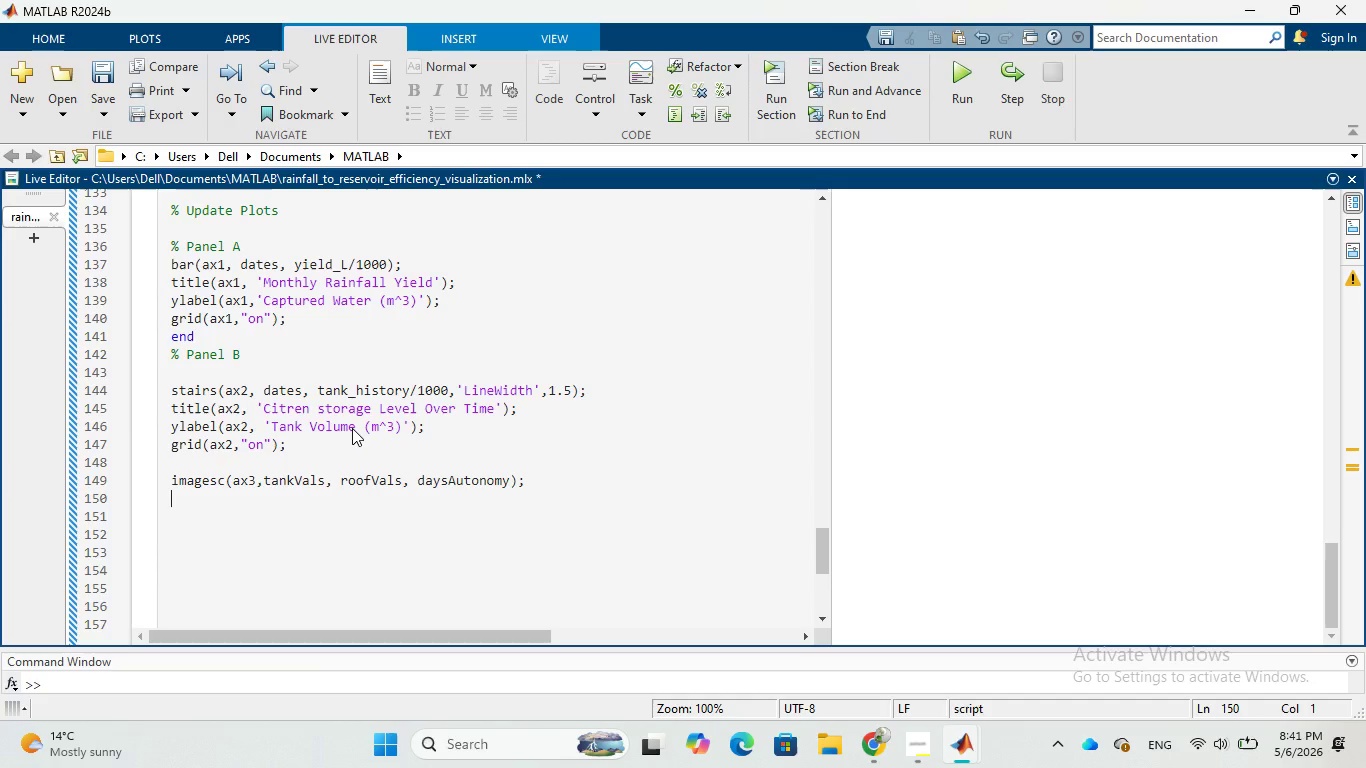 
type(colorbar)
 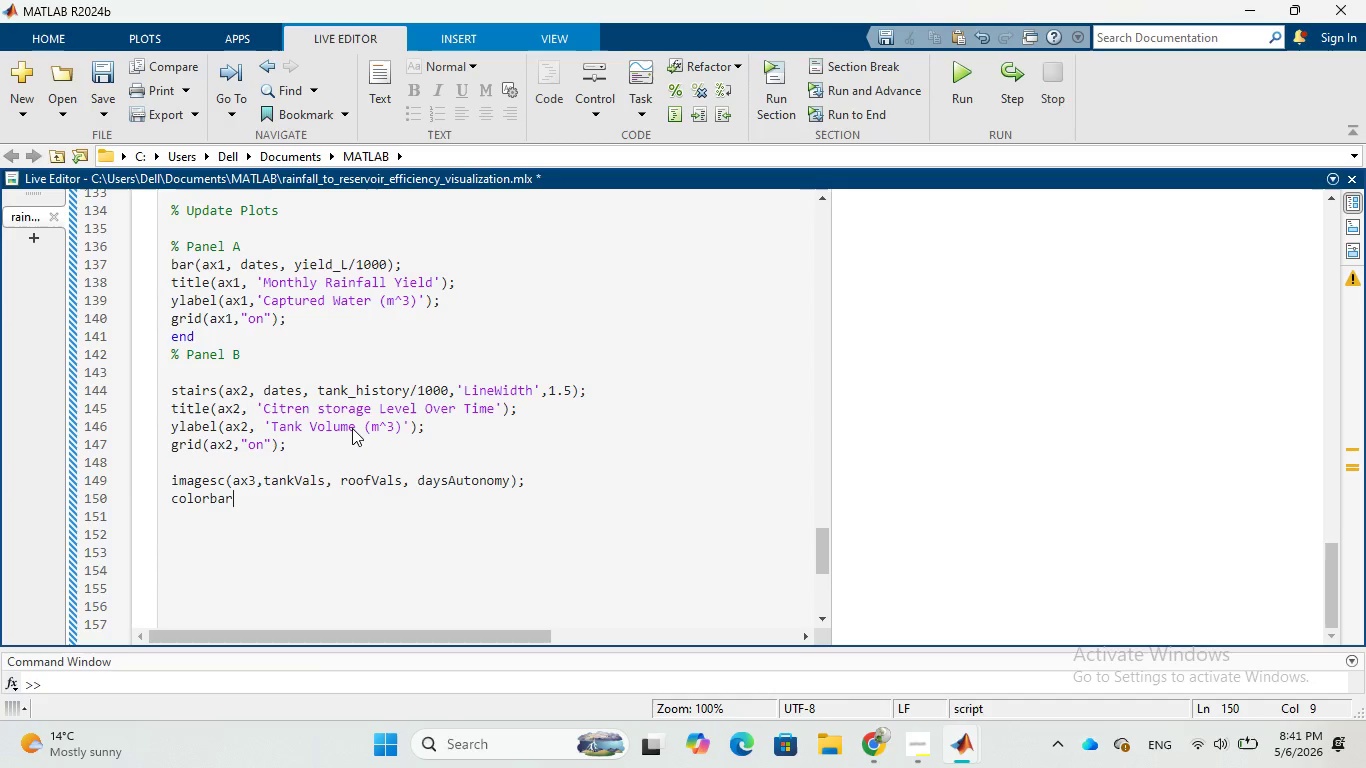 
type((ax3)
 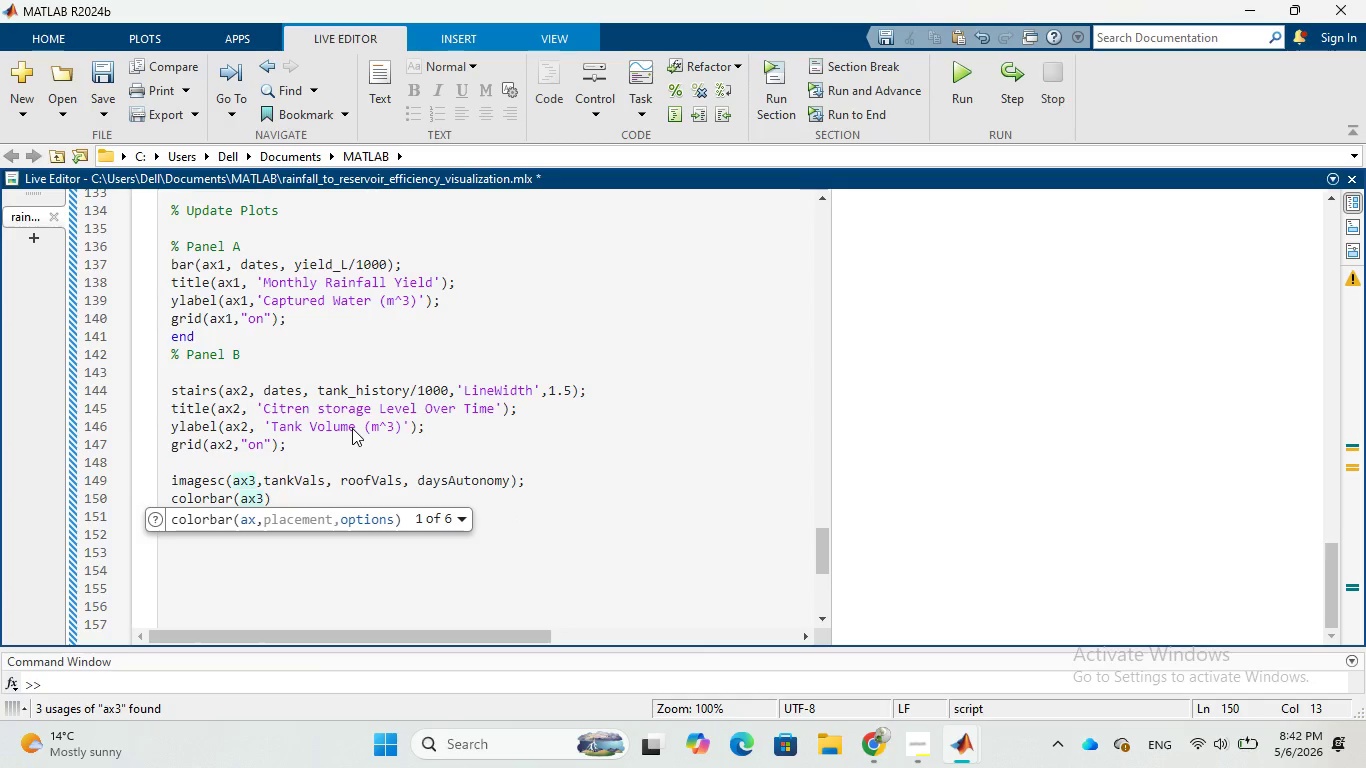 
key(ArrowRight)
 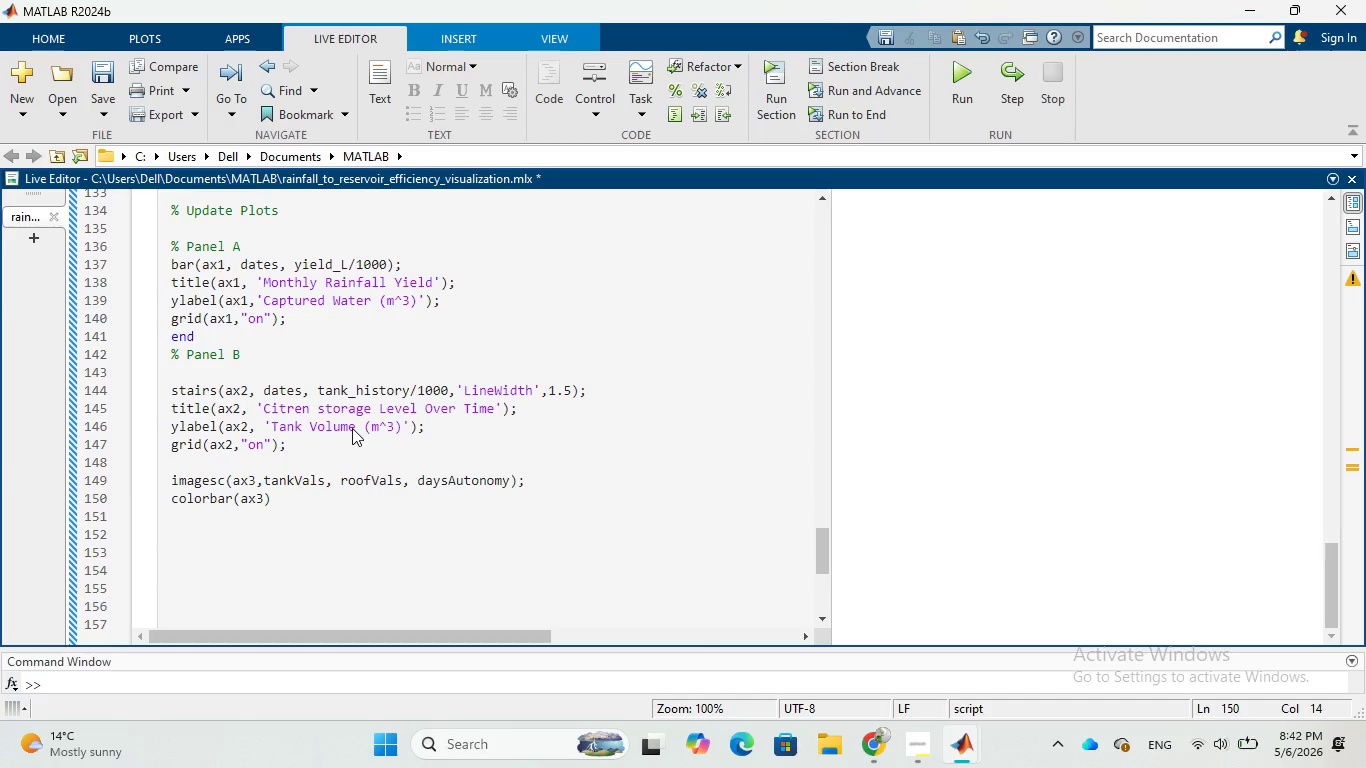 
wait(6.06)
 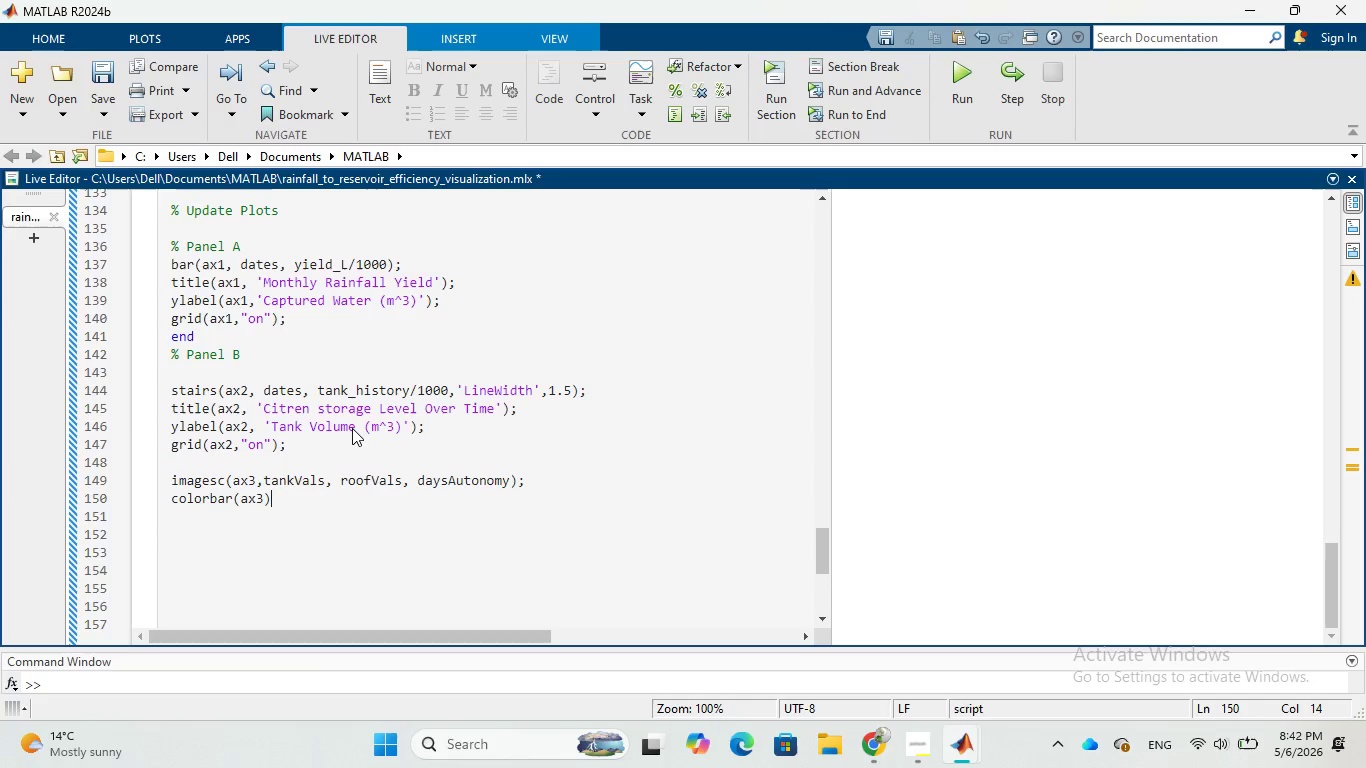 
key(Semicolon)
 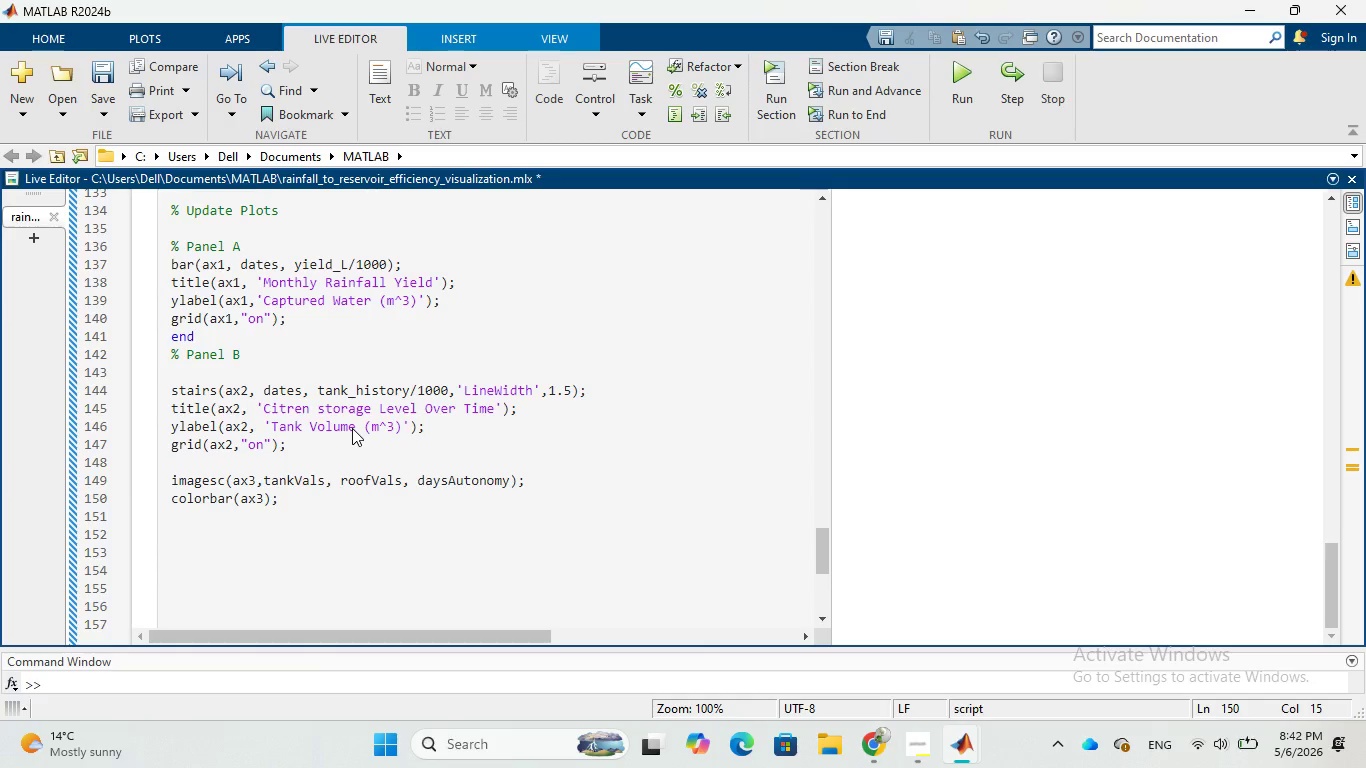 
wait(5.81)
 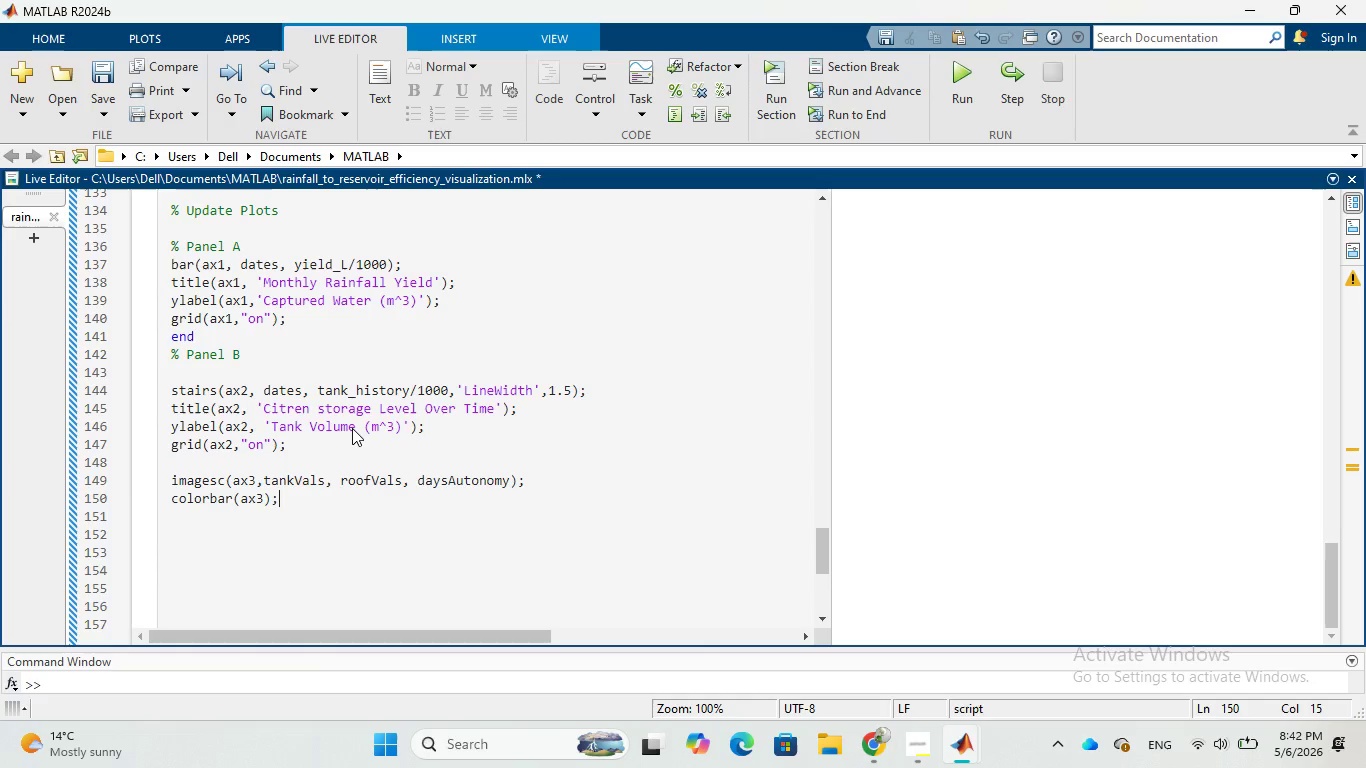 
key(Enter)
 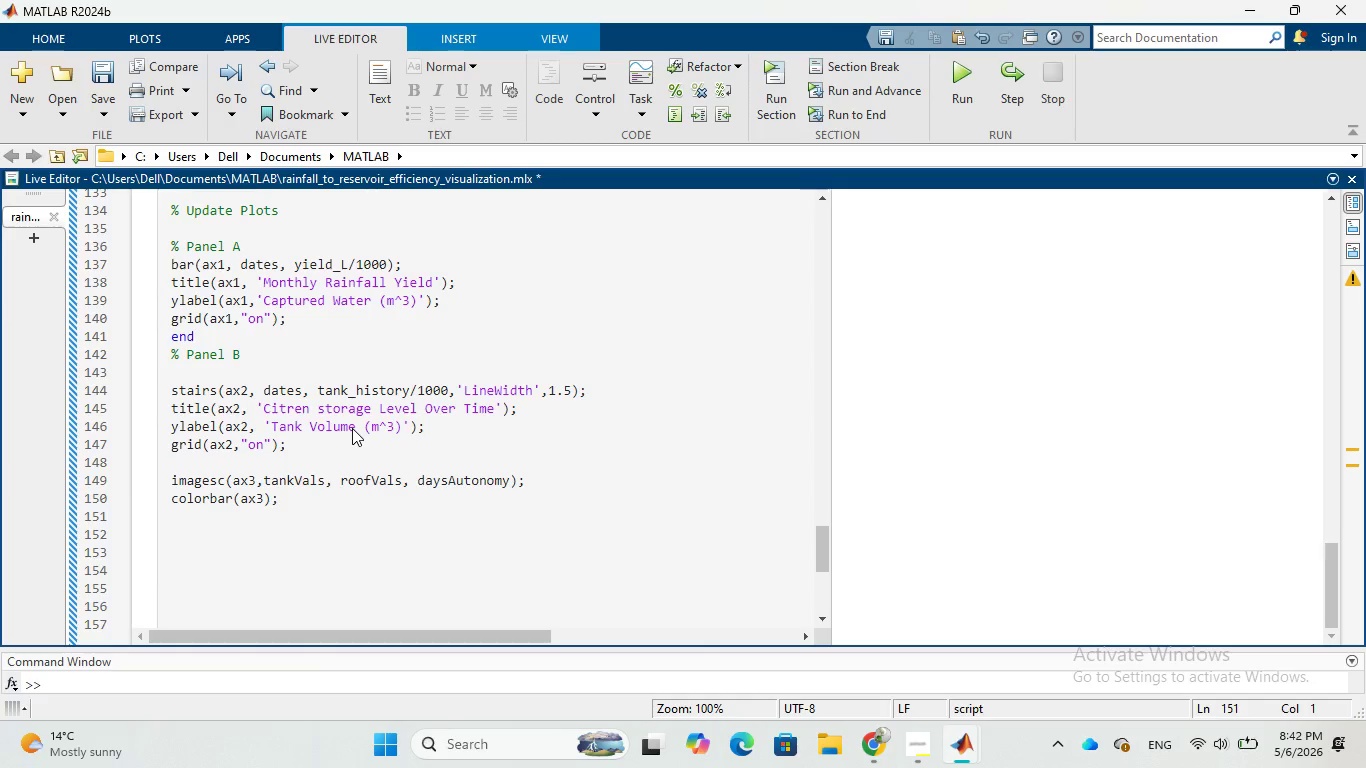 
type(title(ax3,)
 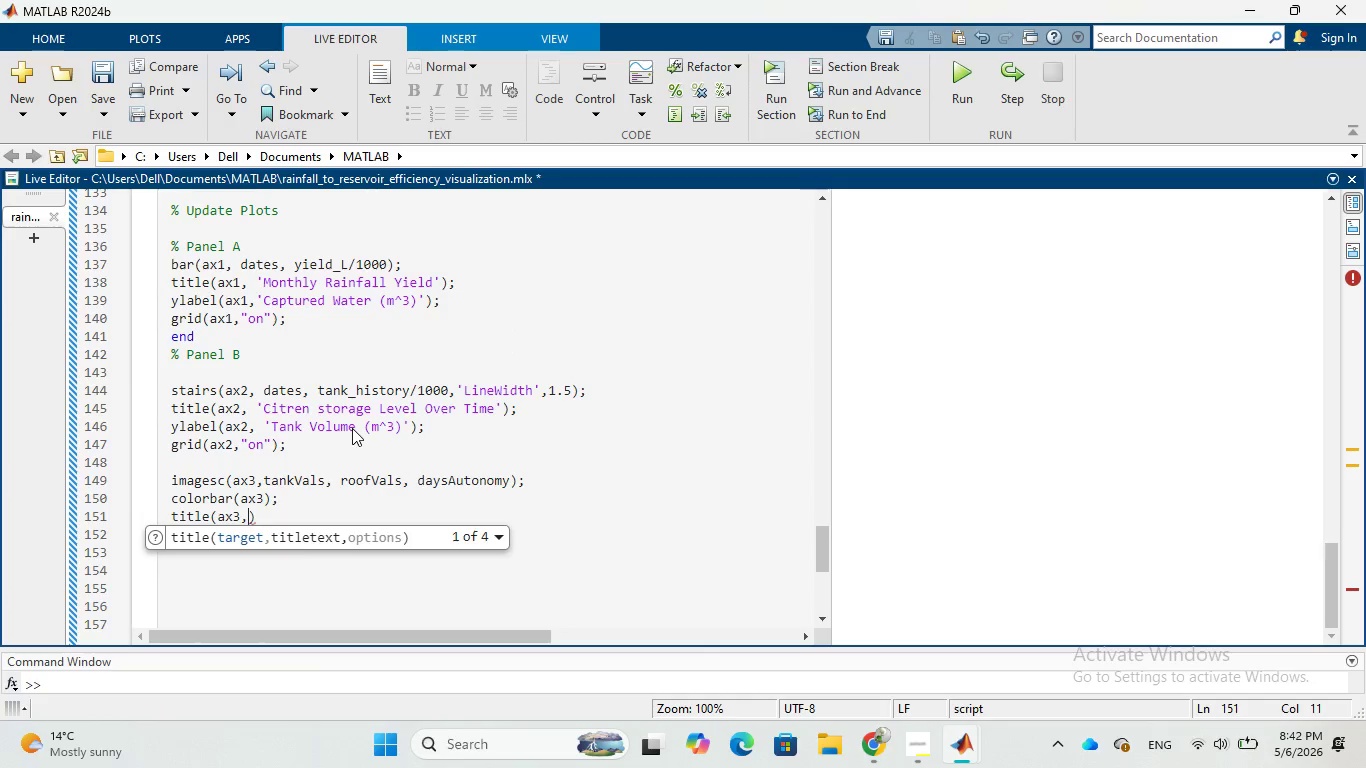 
wait(12.97)
 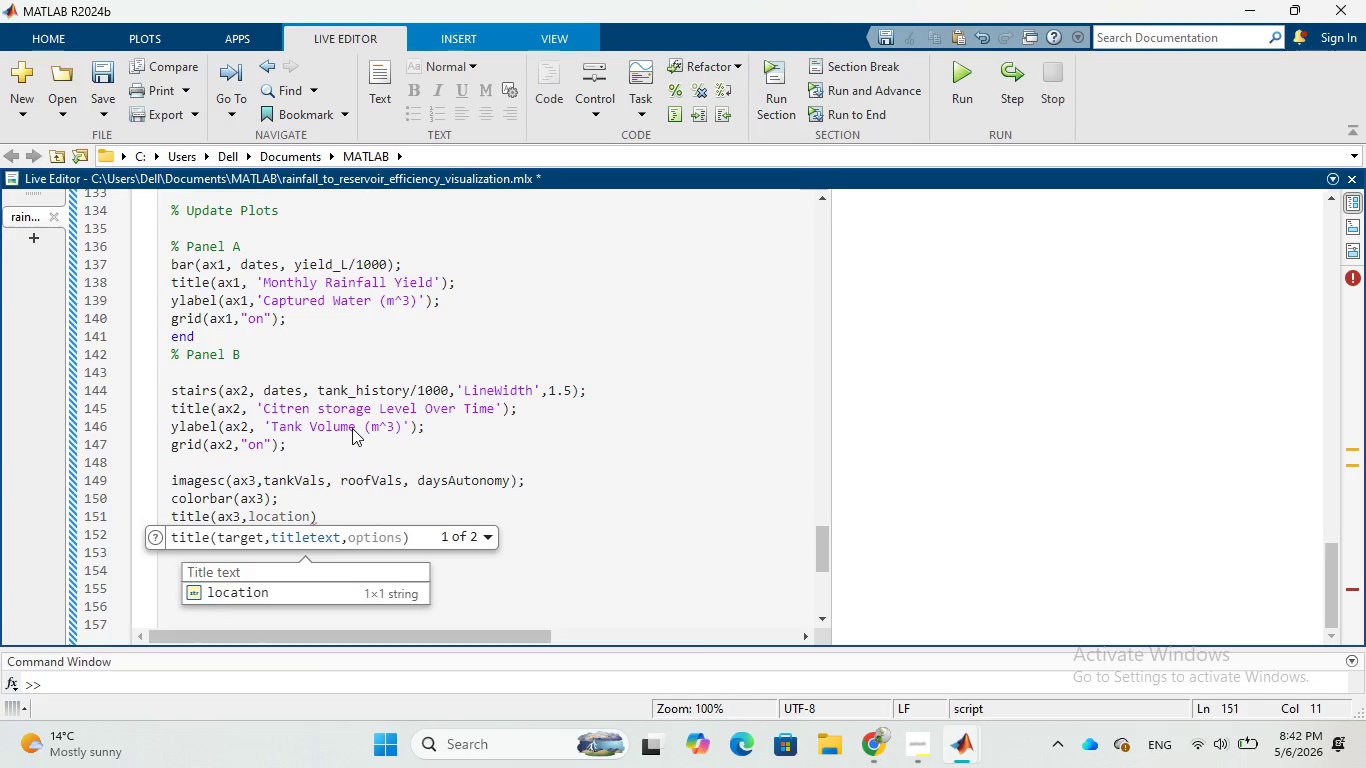 
type('Days of Autonomy - Water Security MAP)
 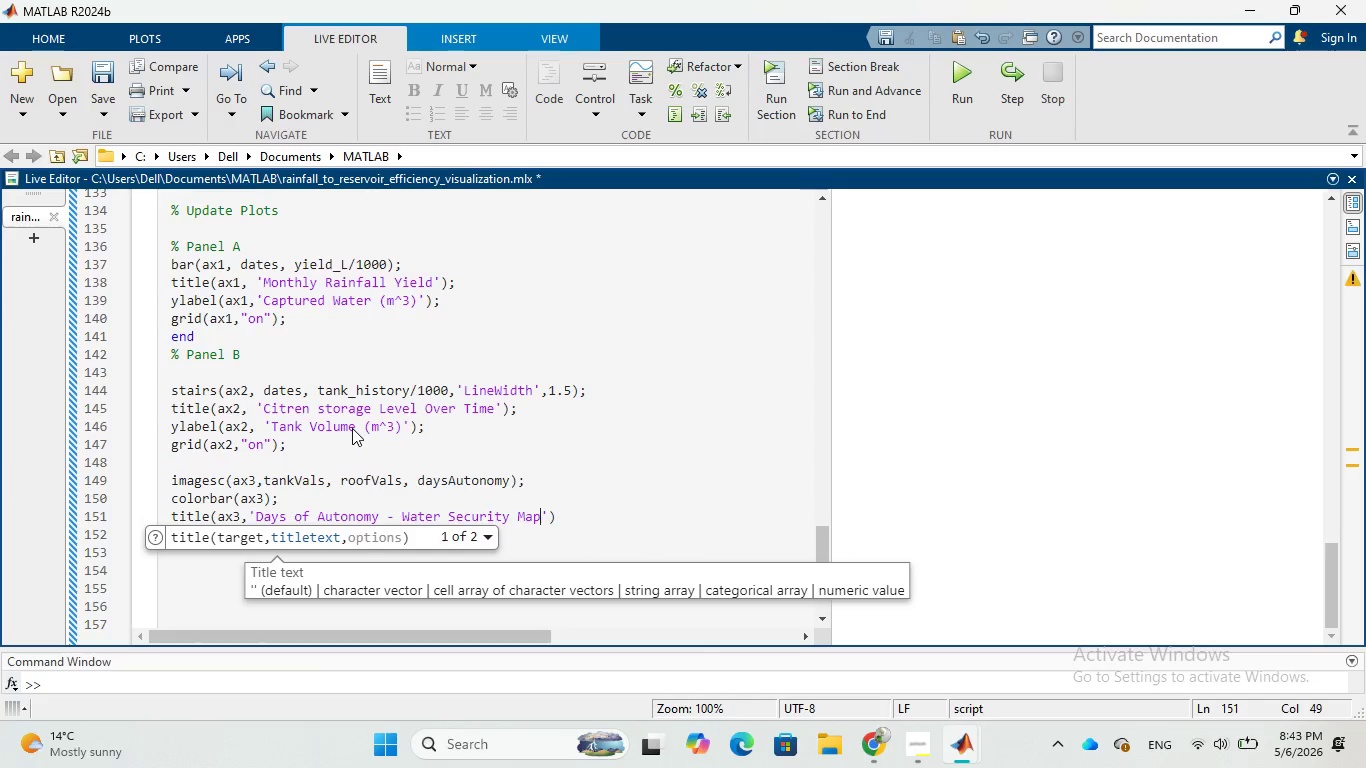 
hold_key(key=CapsLock, duration=0.33)
 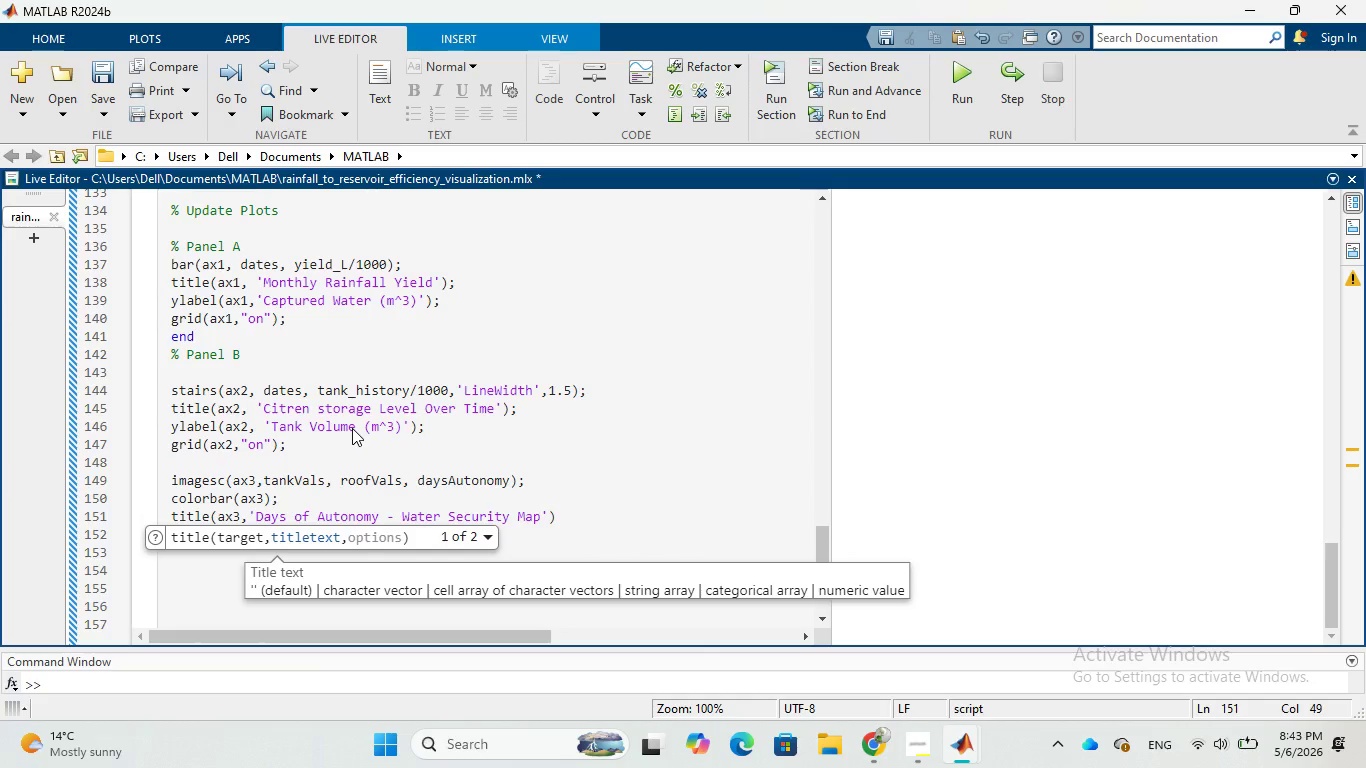 
key(ArrowRight)
 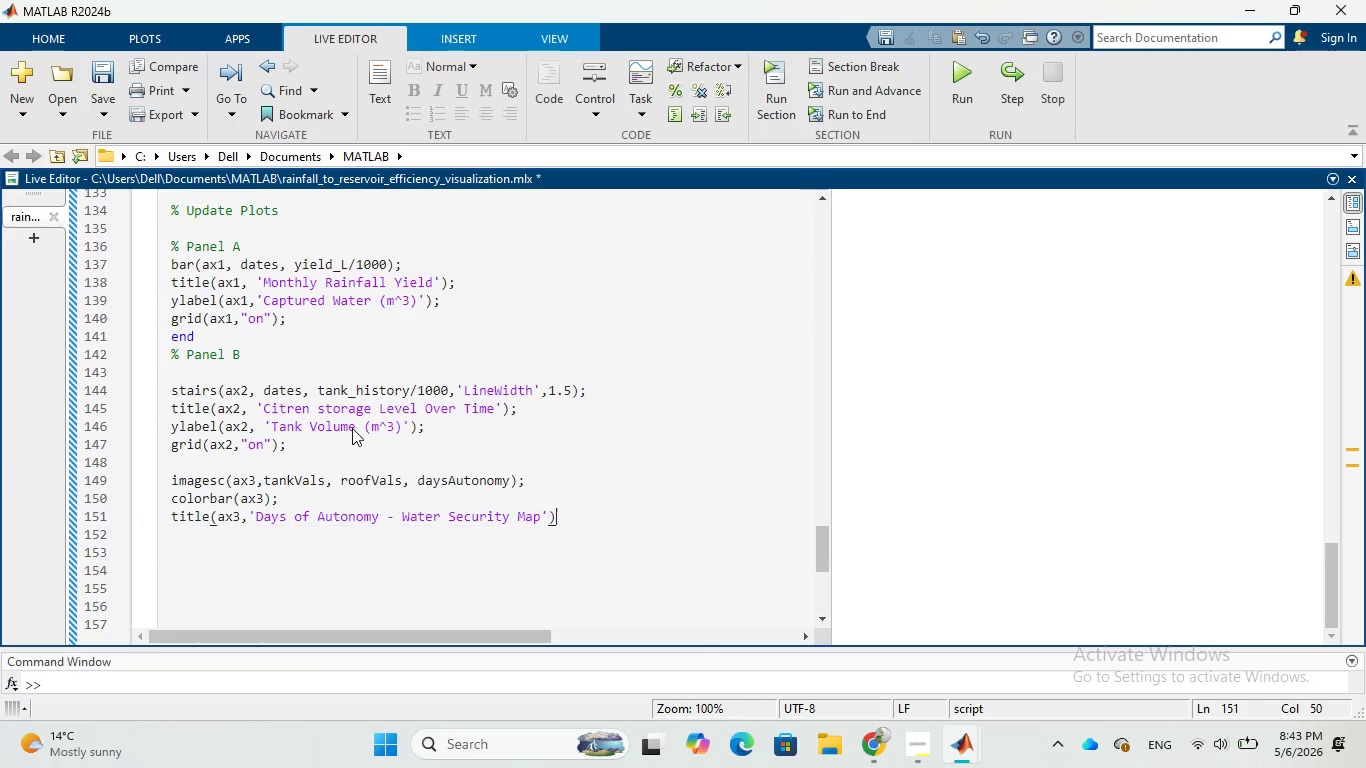 
key(ArrowRight)
 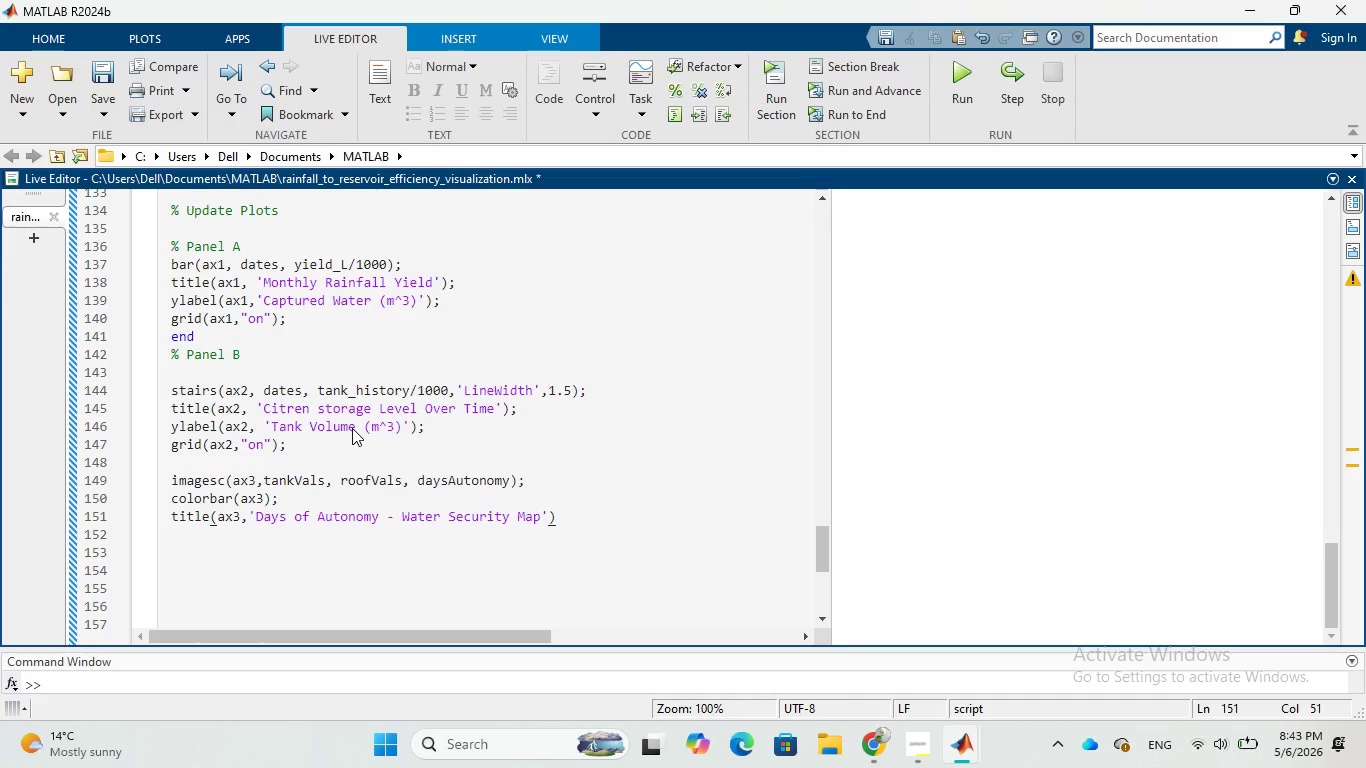 
key(Semicolon)
 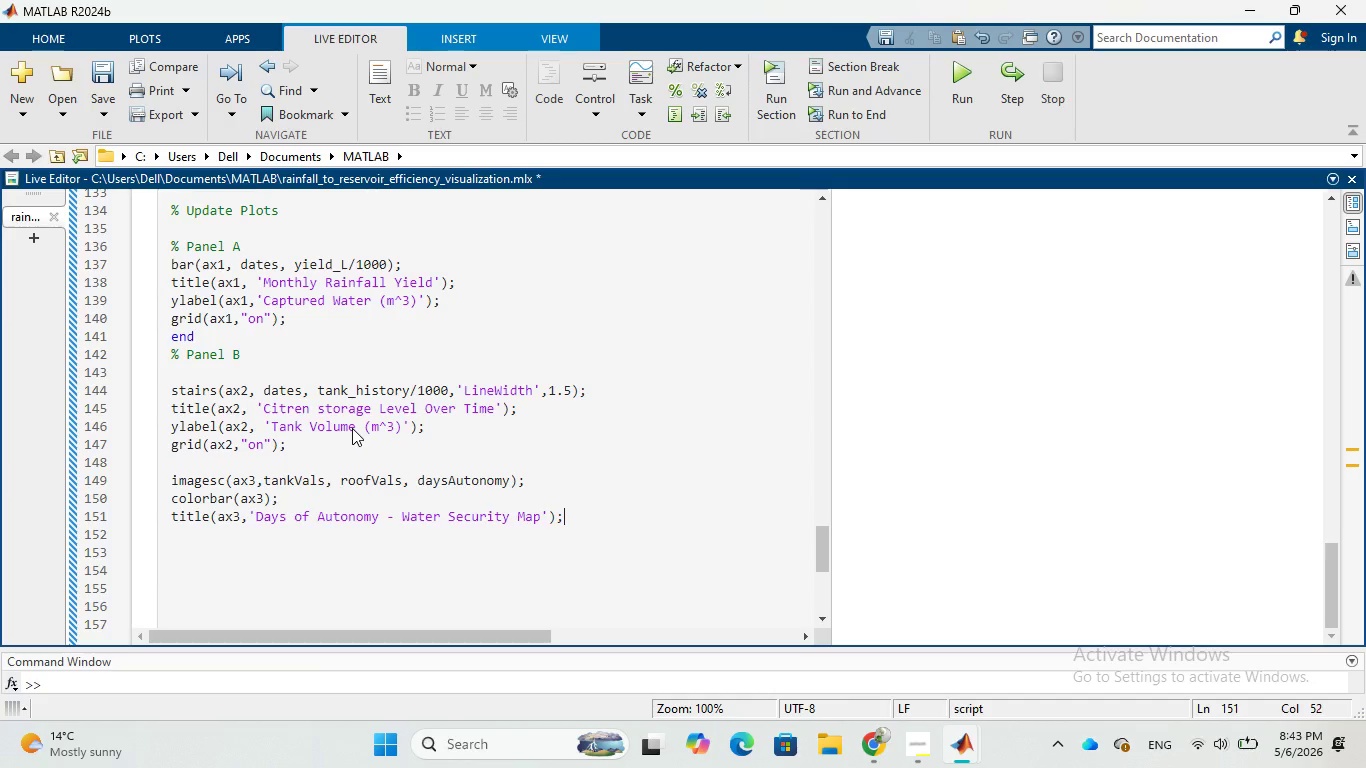 
key(Enter)
 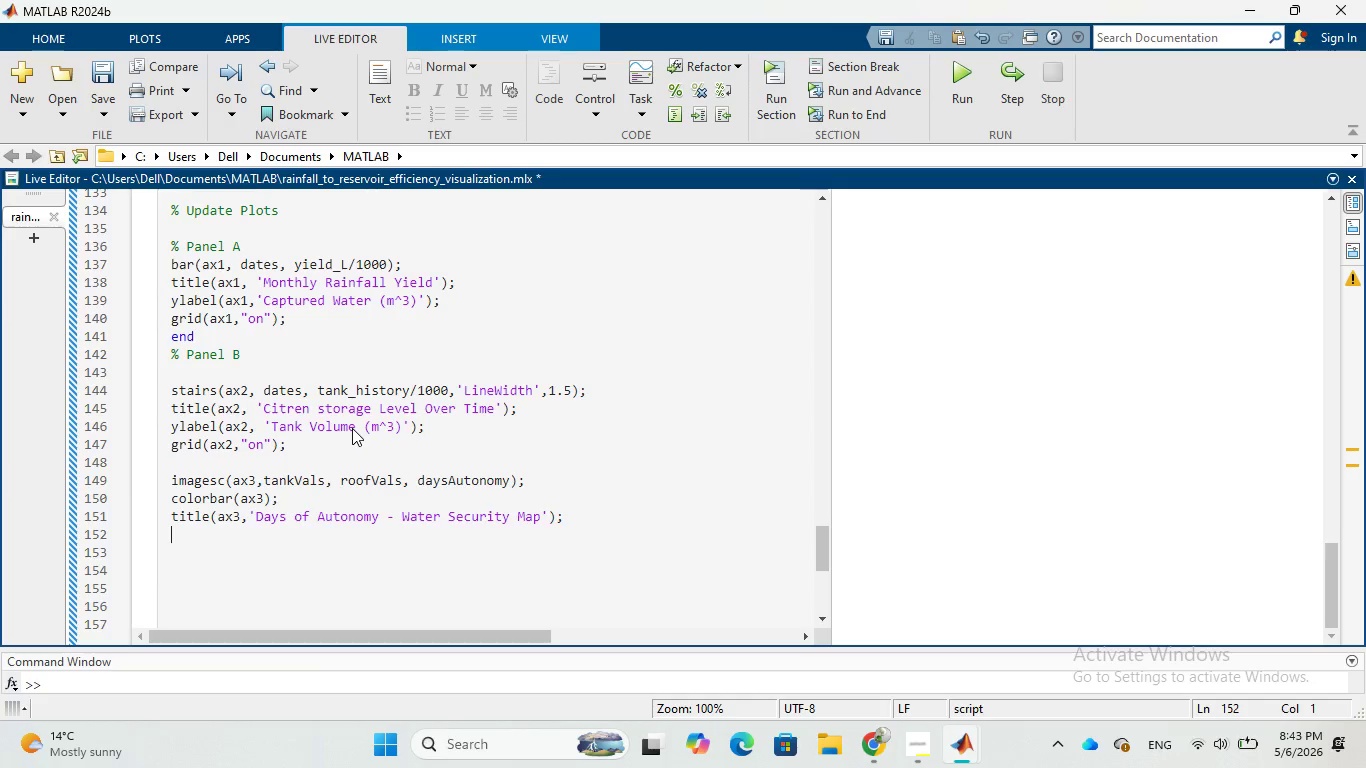 
type(xlabel)
 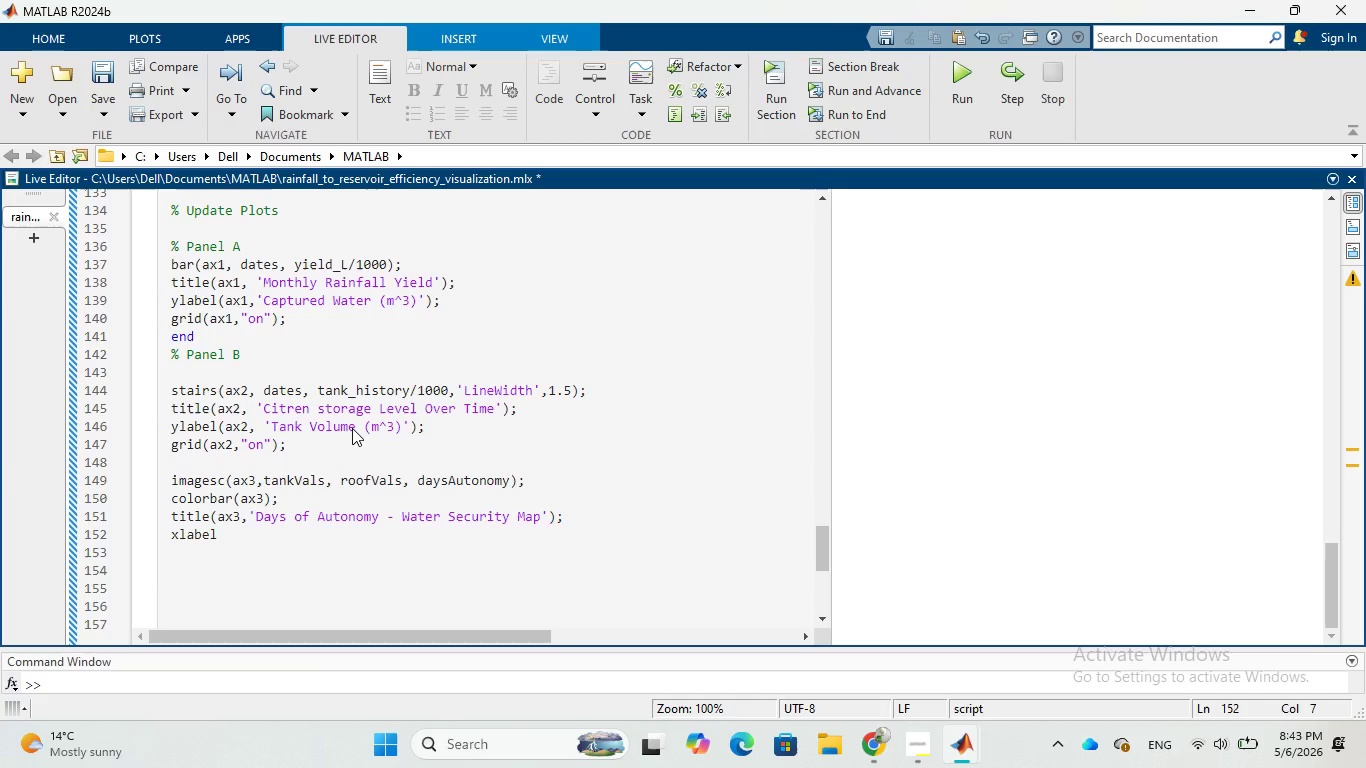 
type((ax3)
 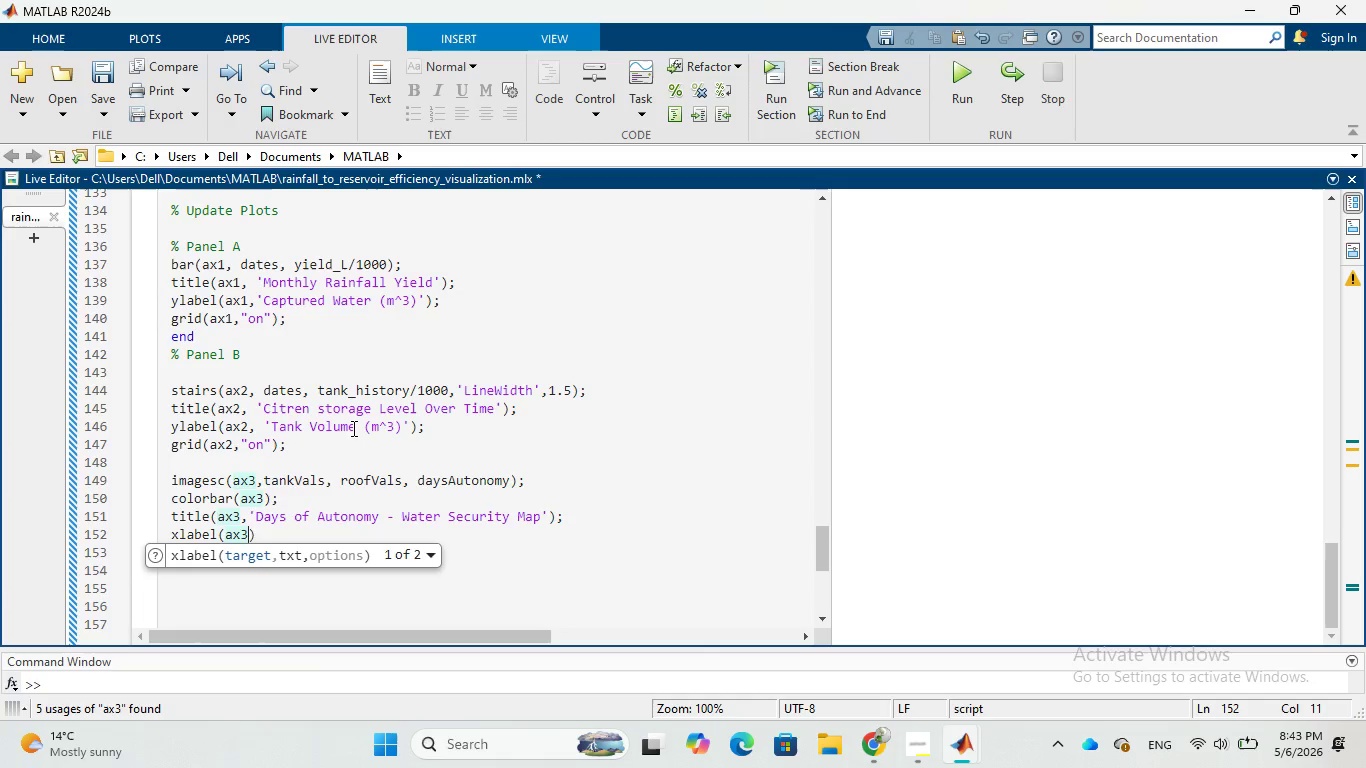 
key(Comma)
 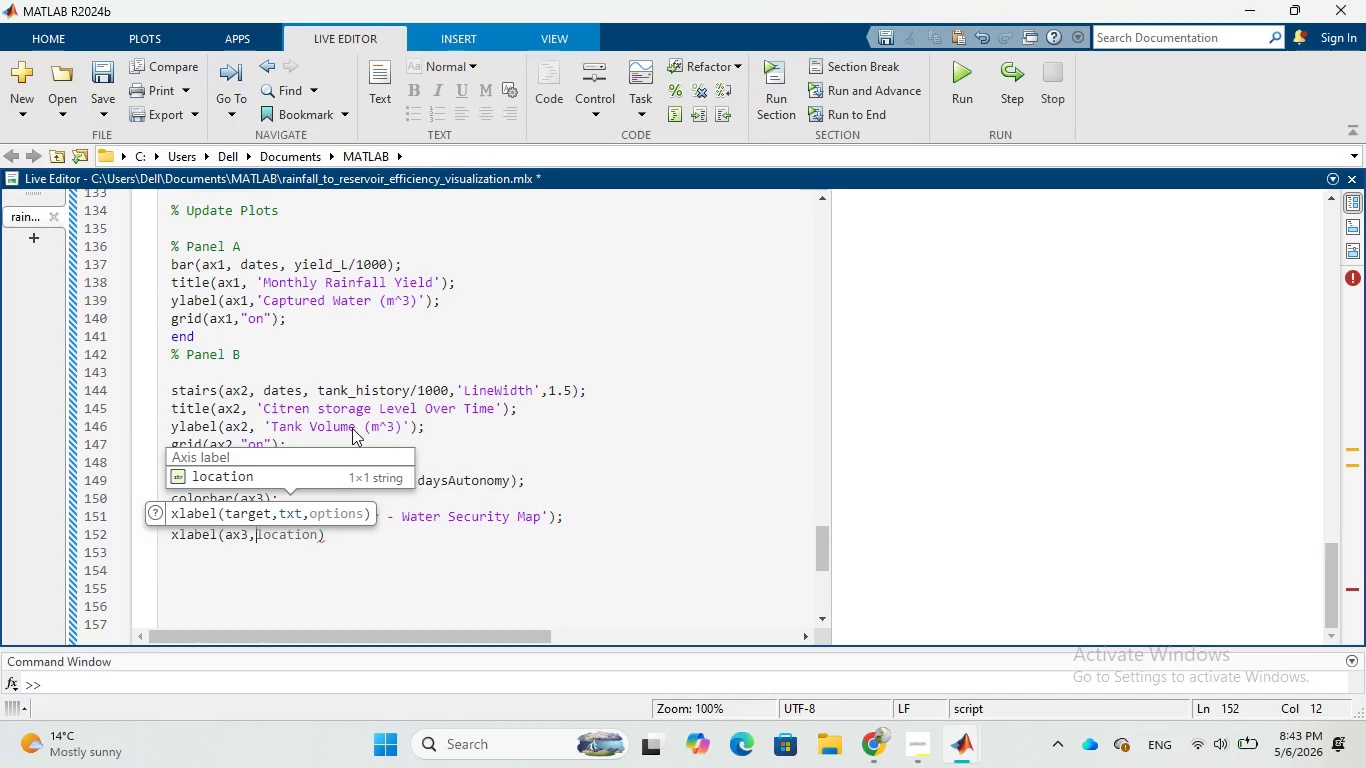 
wait(10.17)
 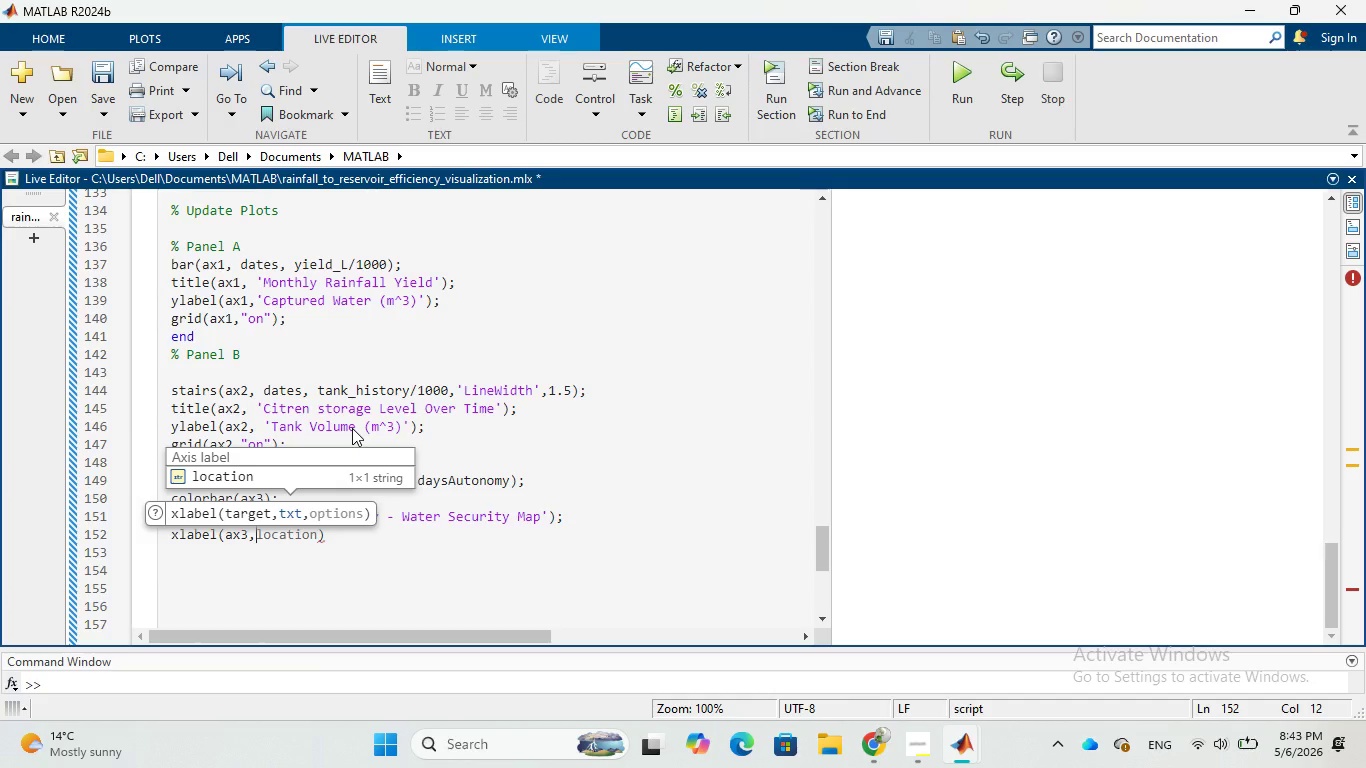 
type('Tank Capacity)
 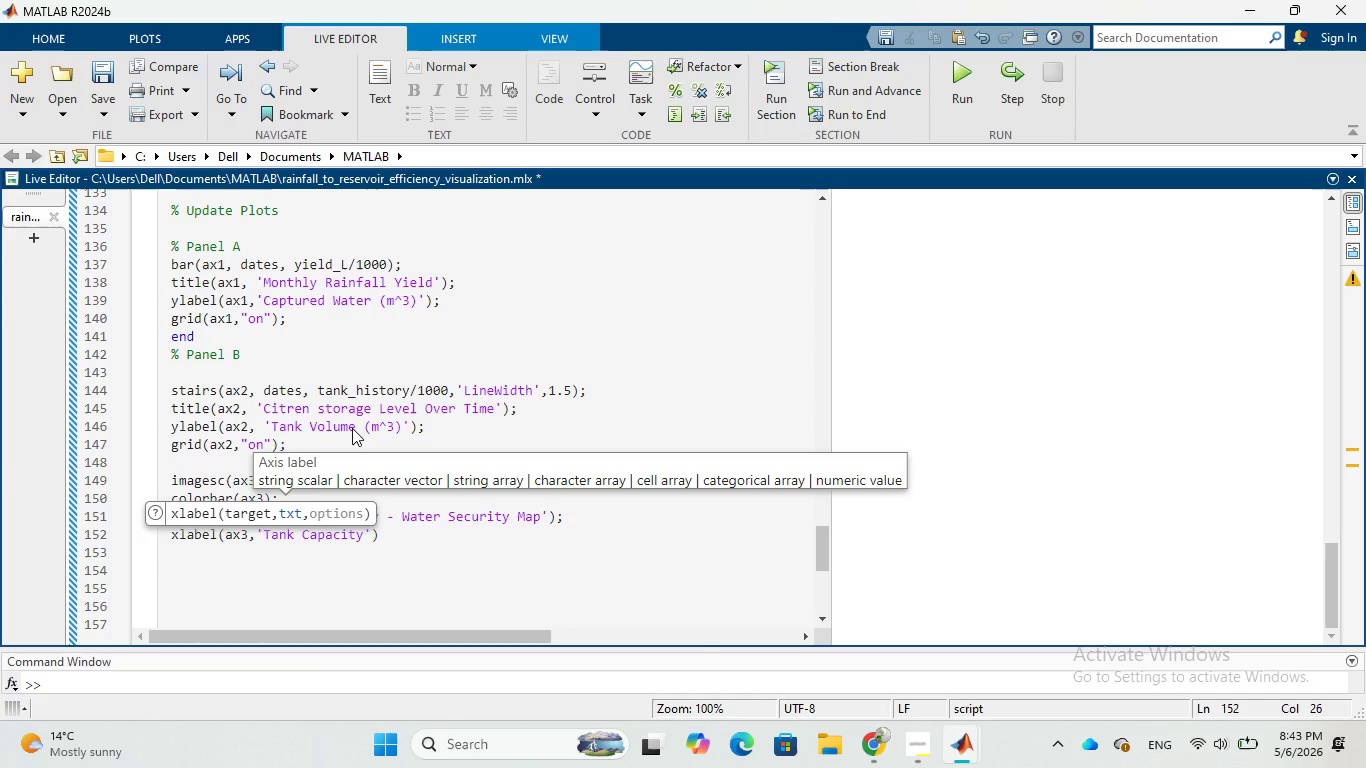 
type( ())
 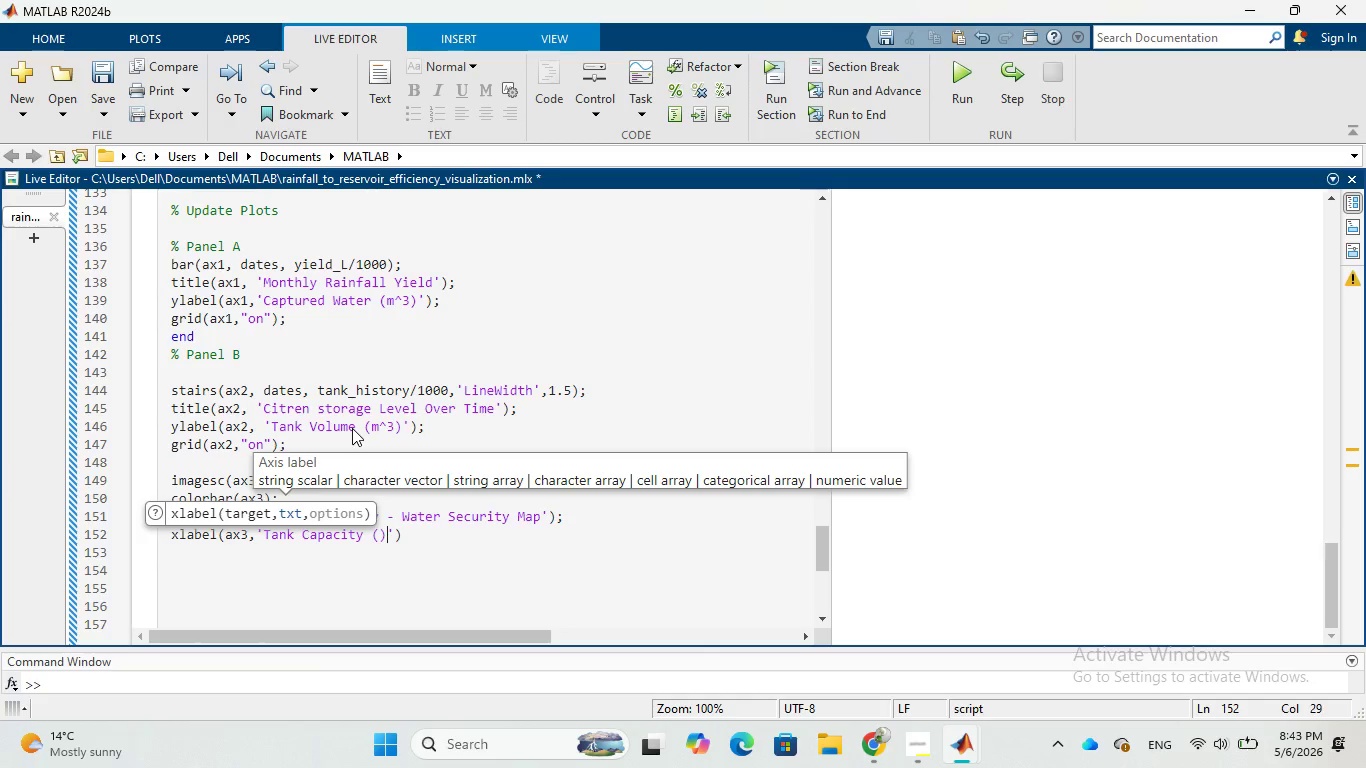 
key(ArrowLeft)
 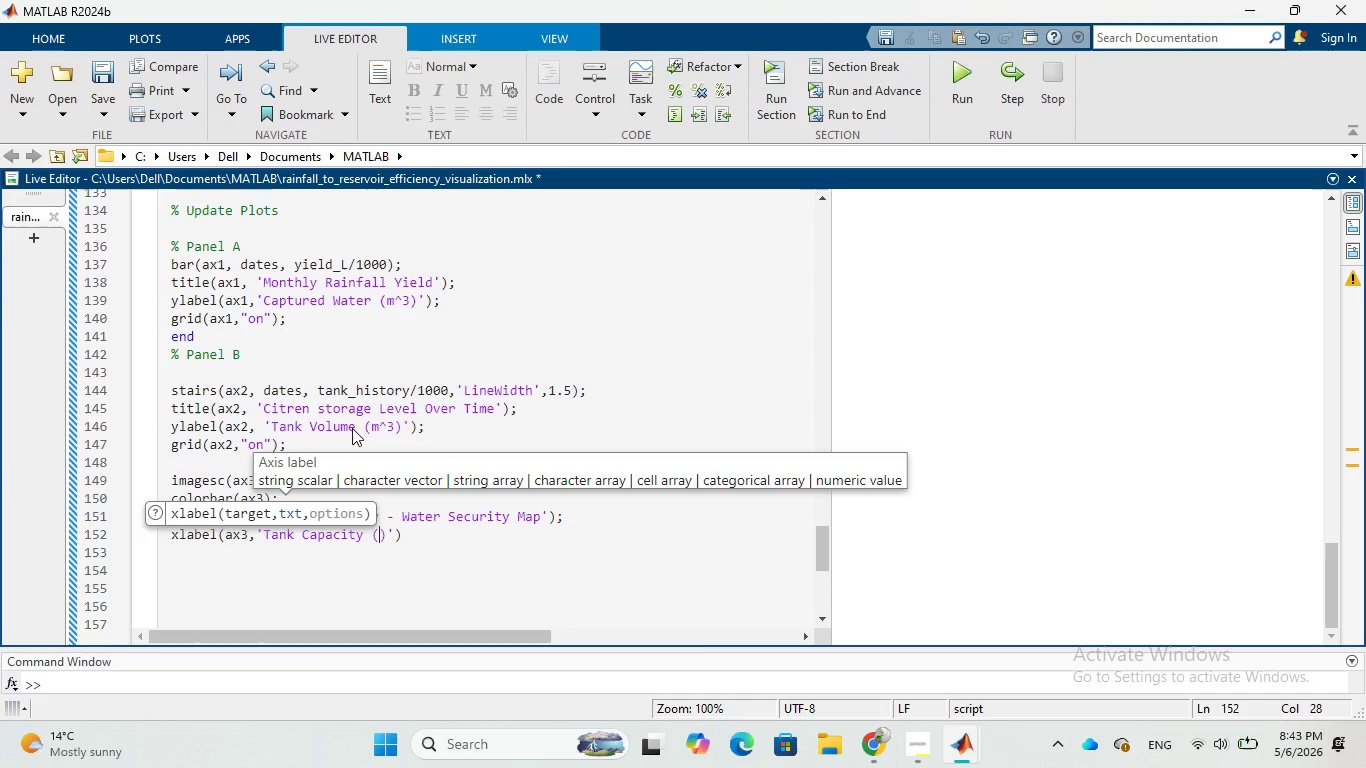 
type(gal)
 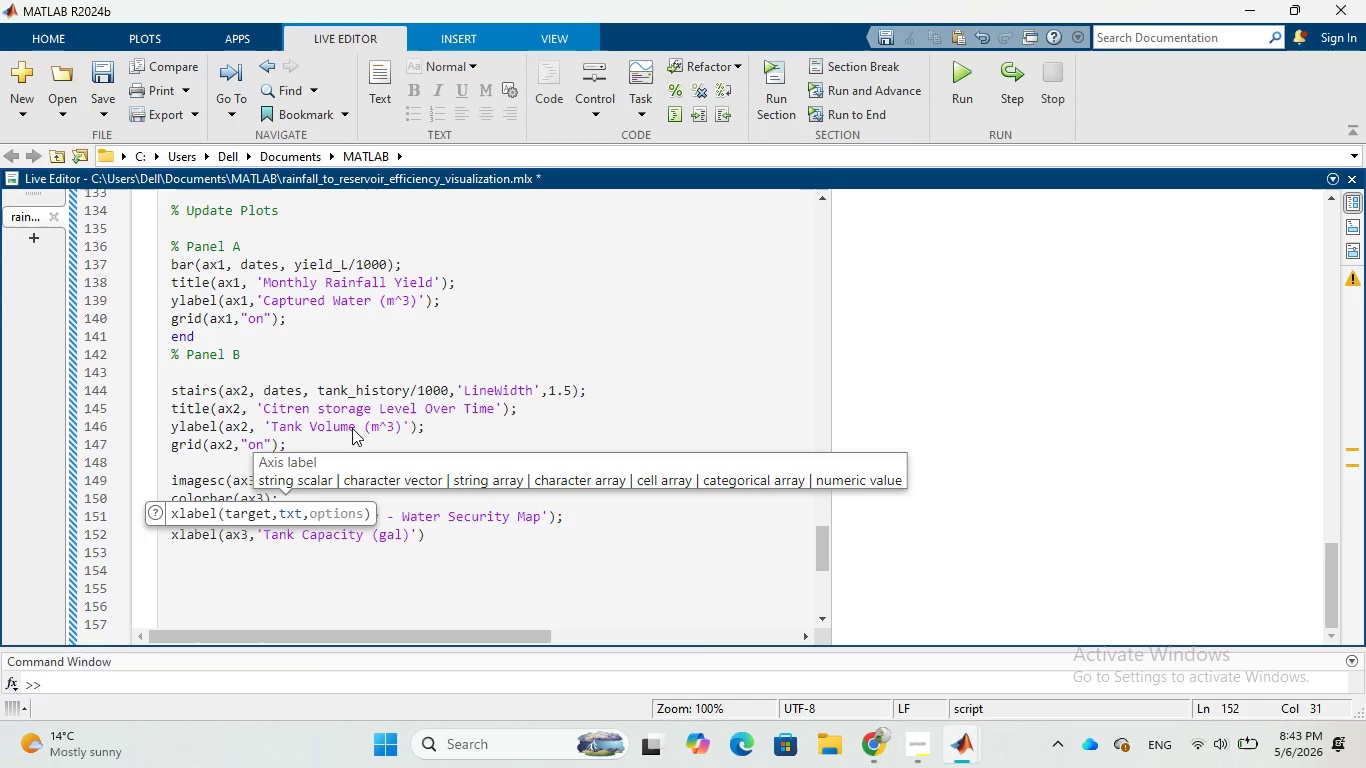 
key(ArrowRight)
 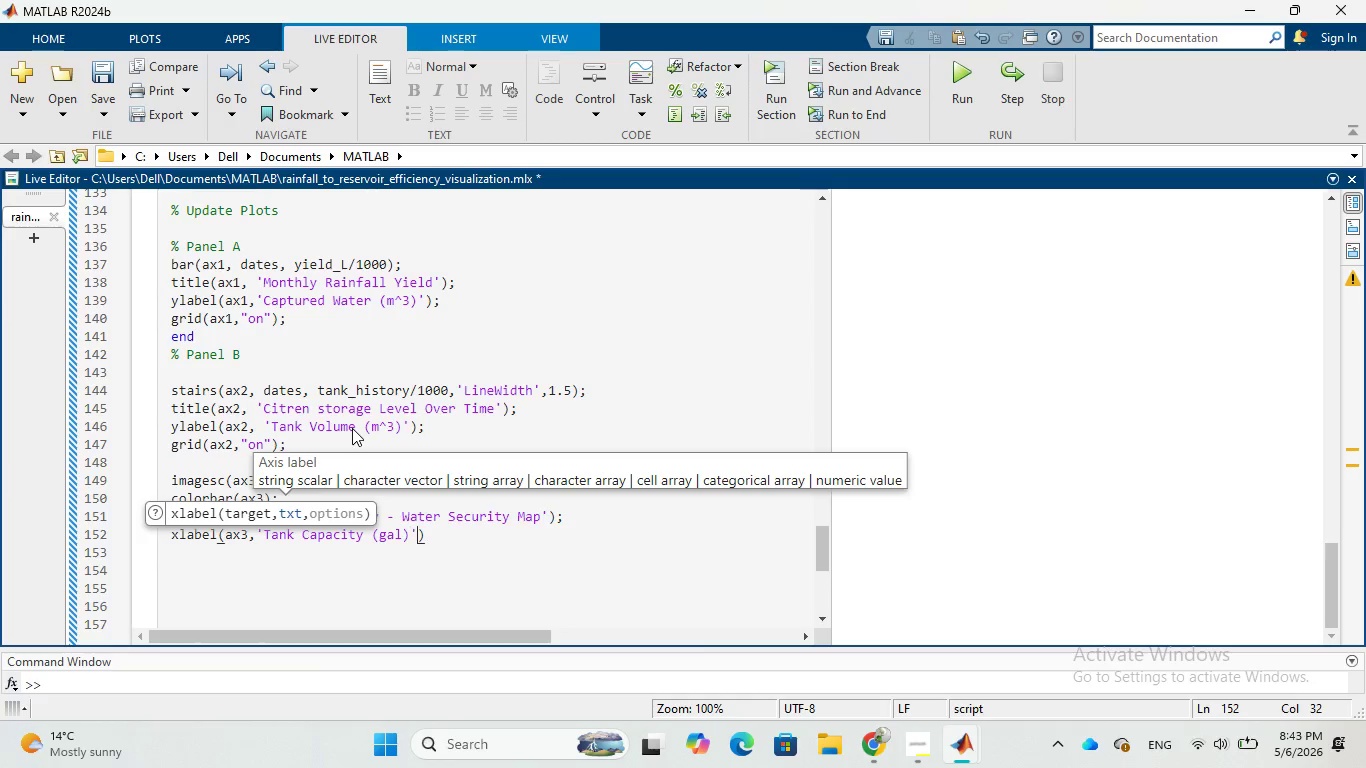 
key(ArrowRight)
 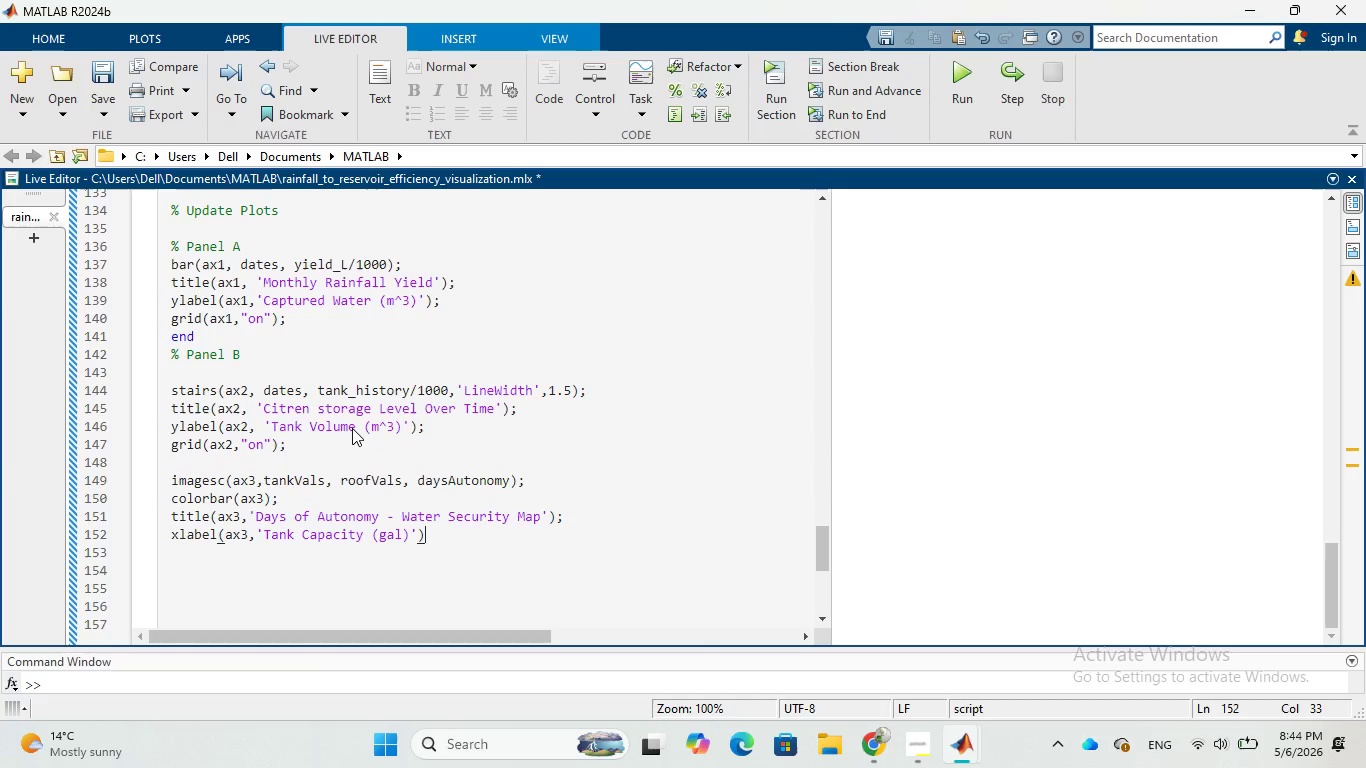 
key(ArrowRight)
 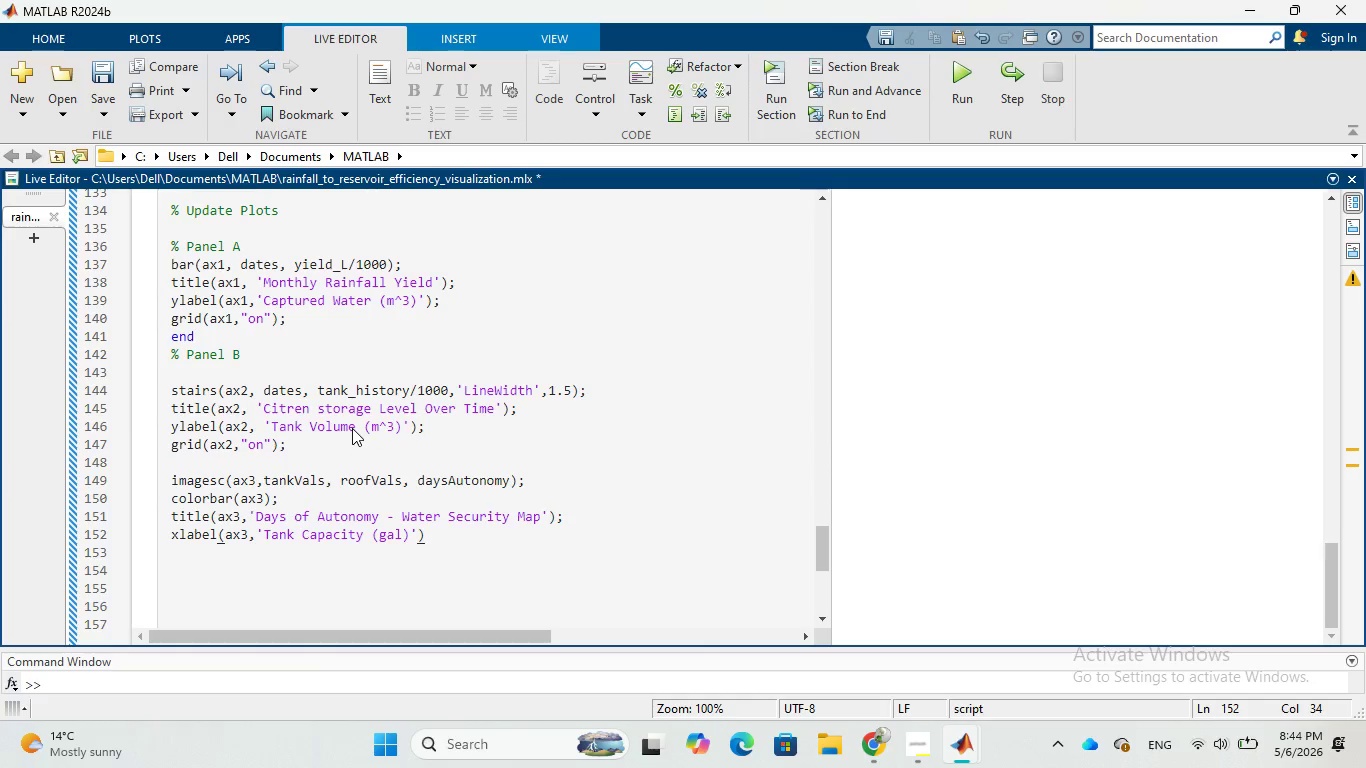 
key(Semicolon)
 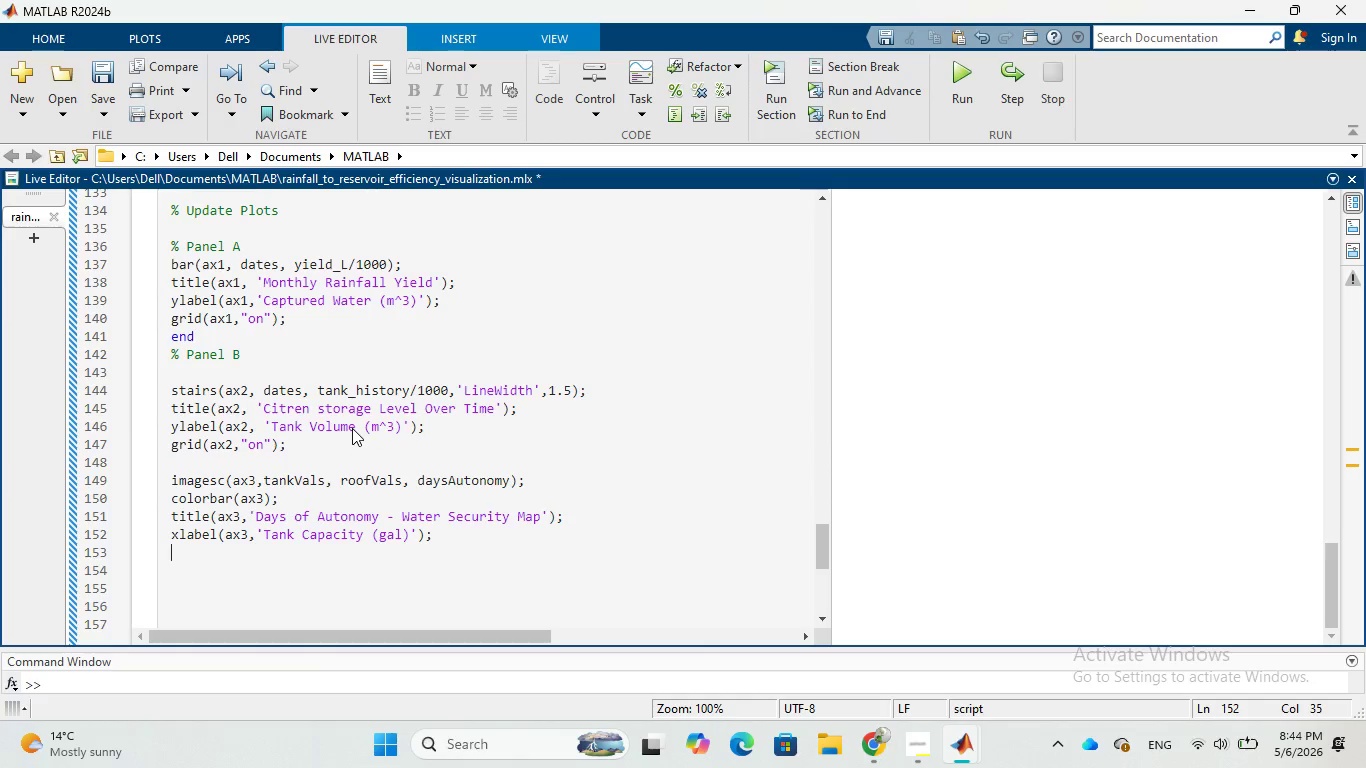 
key(Enter)
 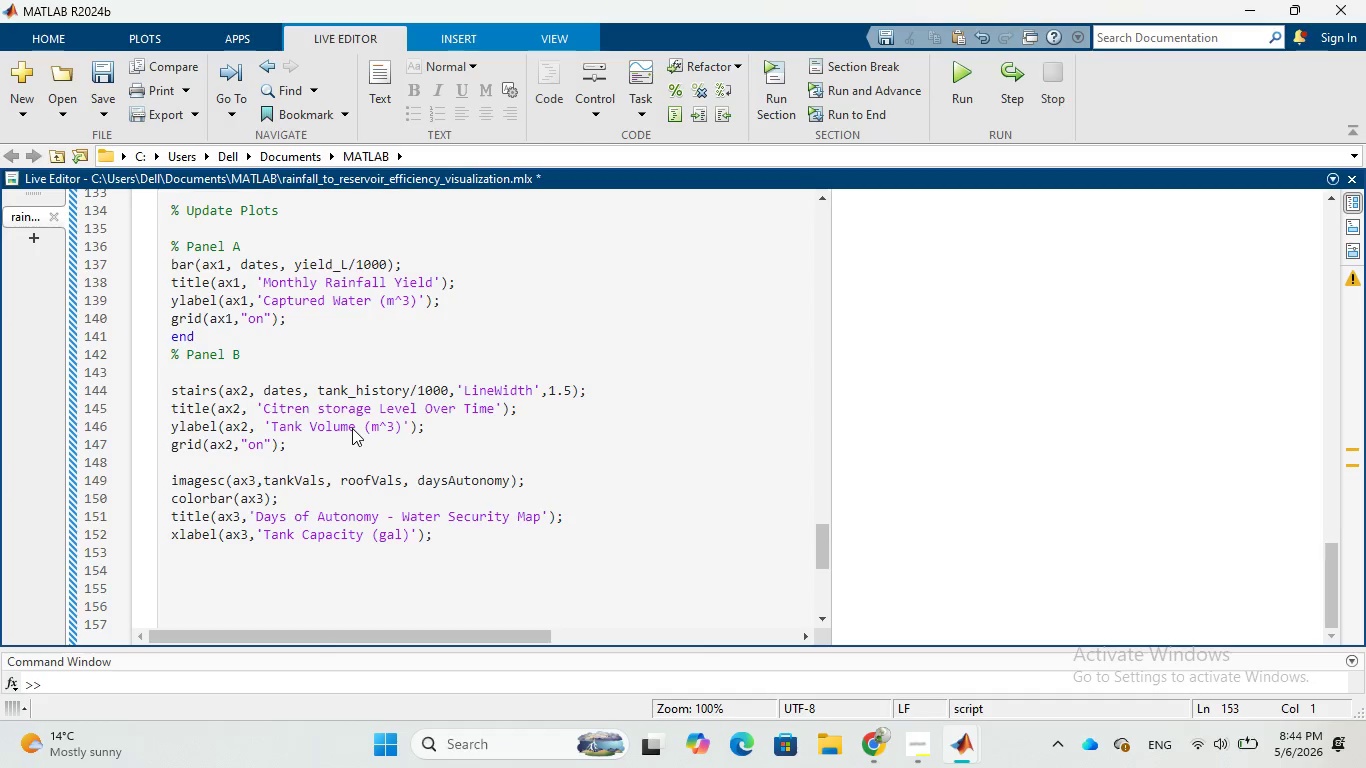 
type(ylabel()
 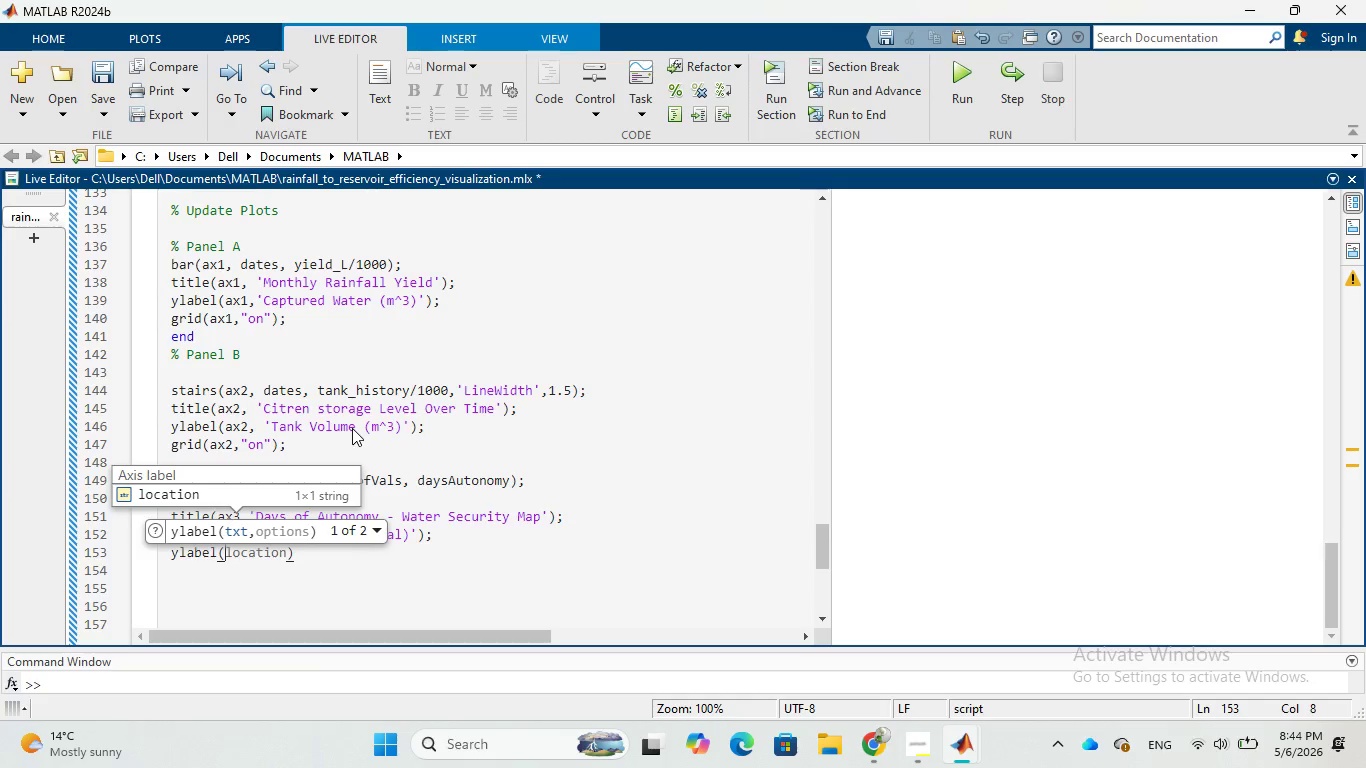 
type(ax3, 'Roof Area ())
 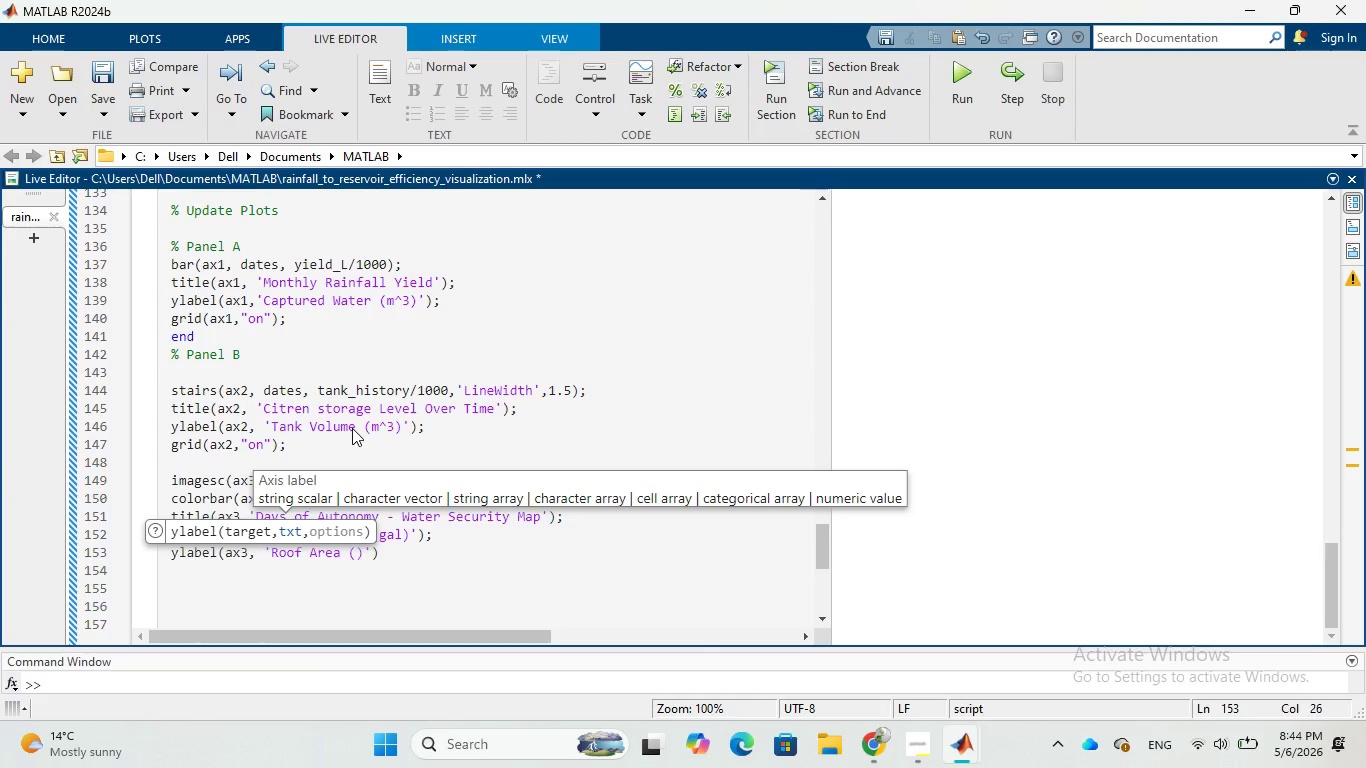 
key(ArrowLeft)
 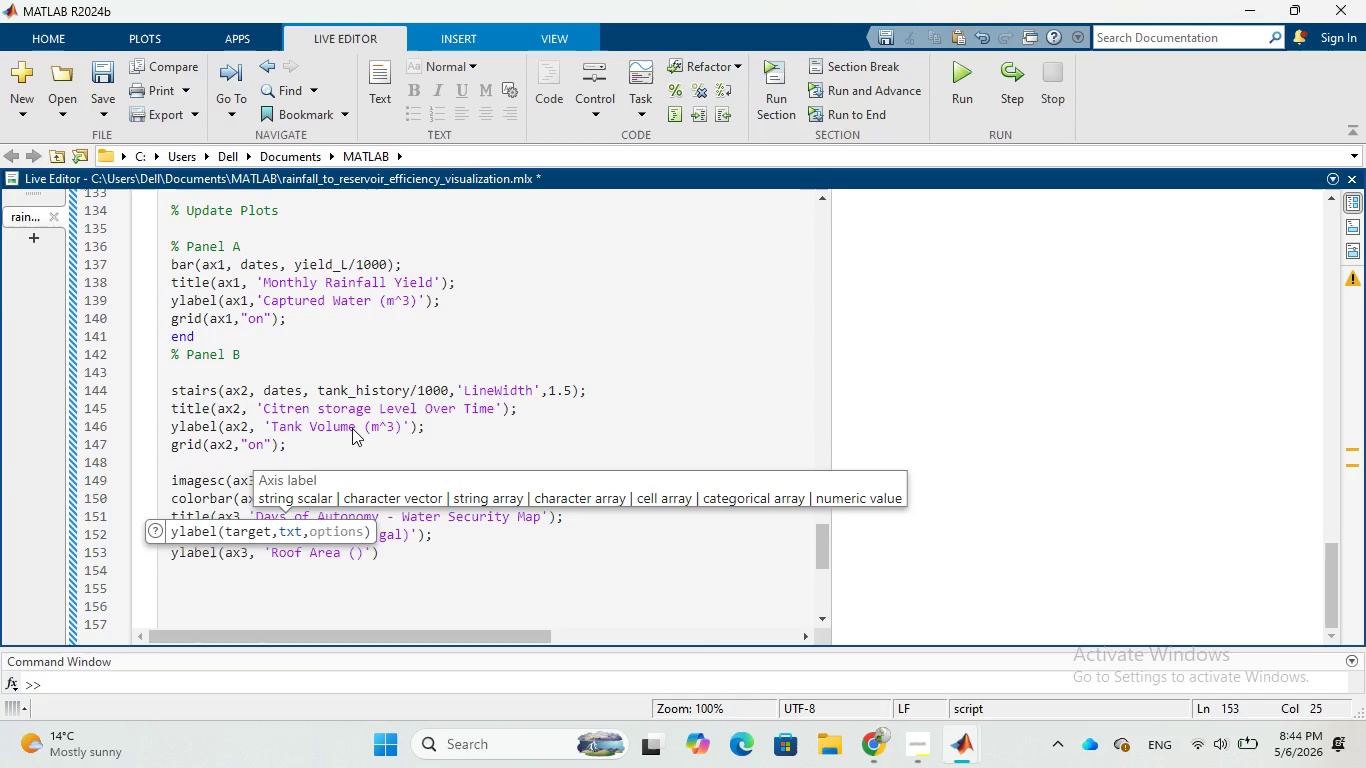 
type(ft^2)
 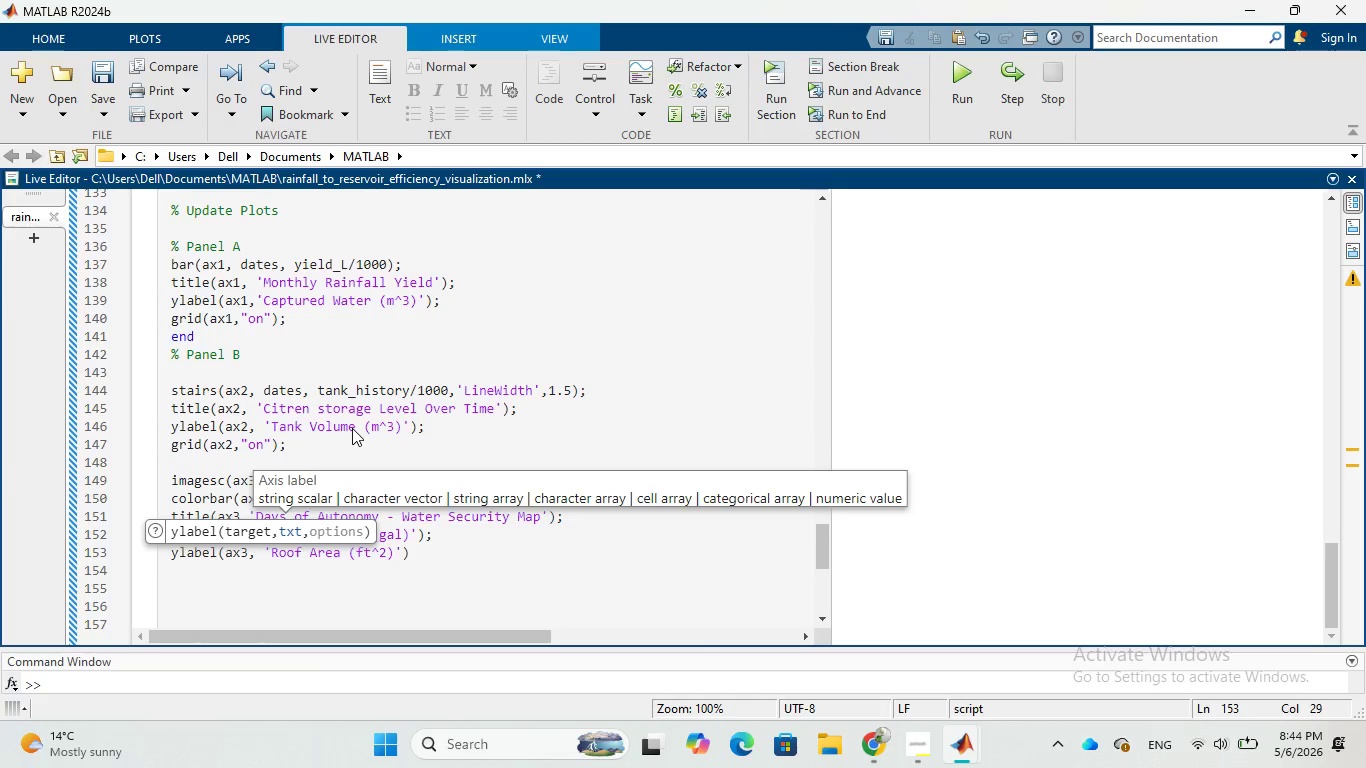 
key(ArrowRight)
 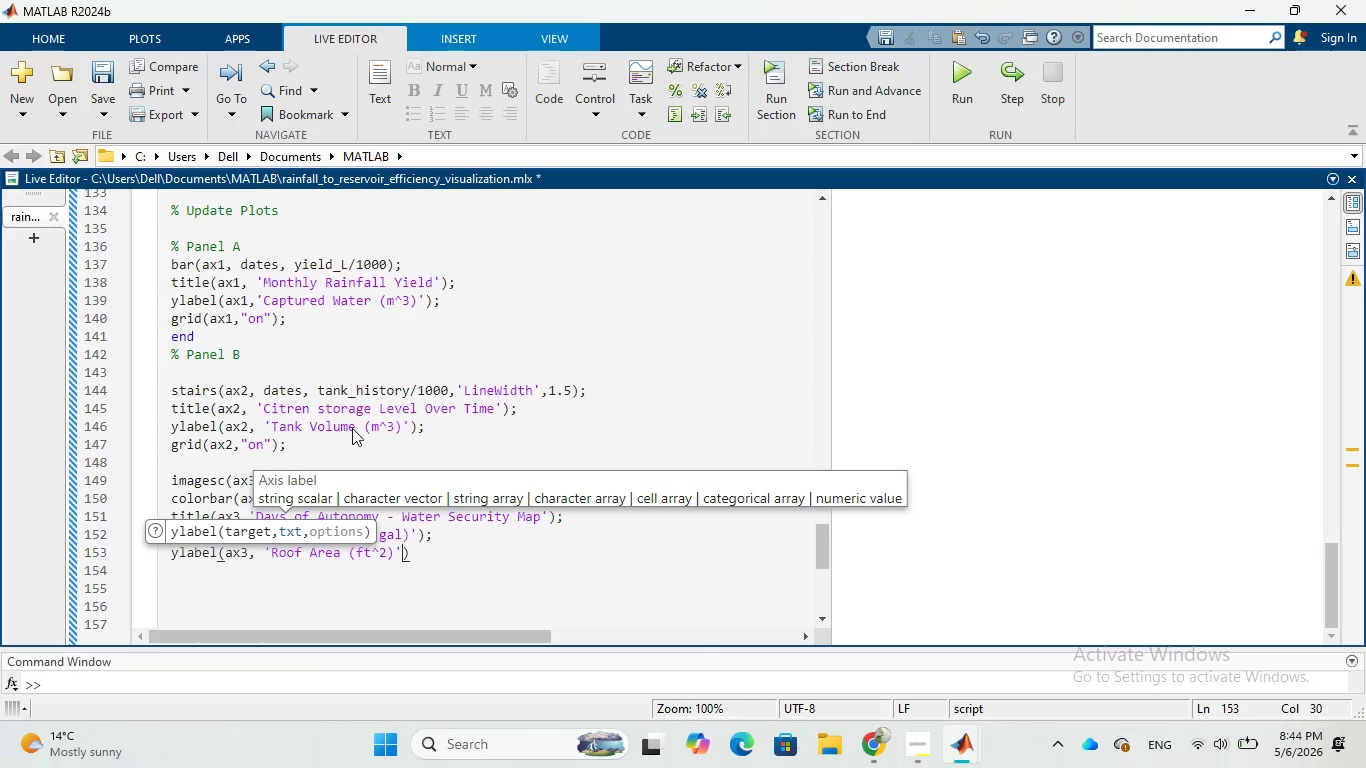 
key(ArrowRight)
 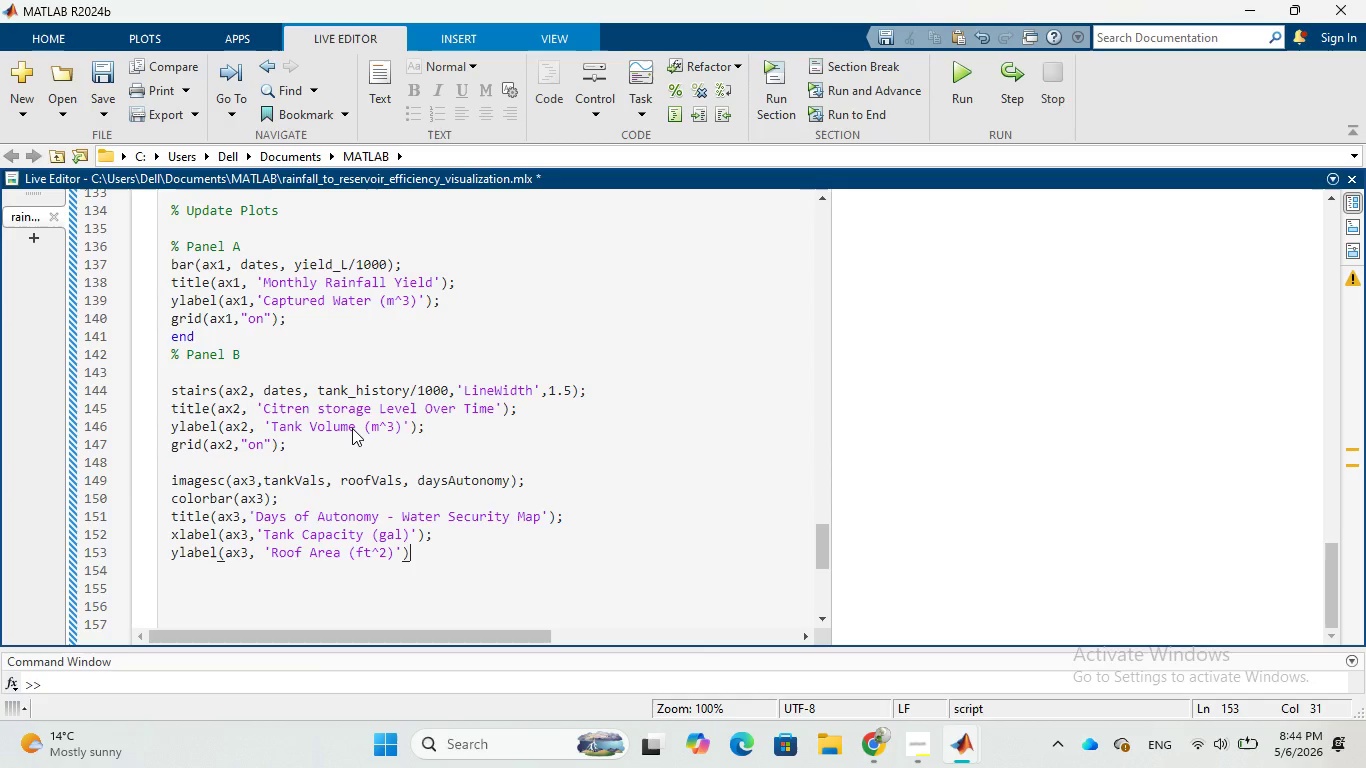 
key(ArrowRight)
 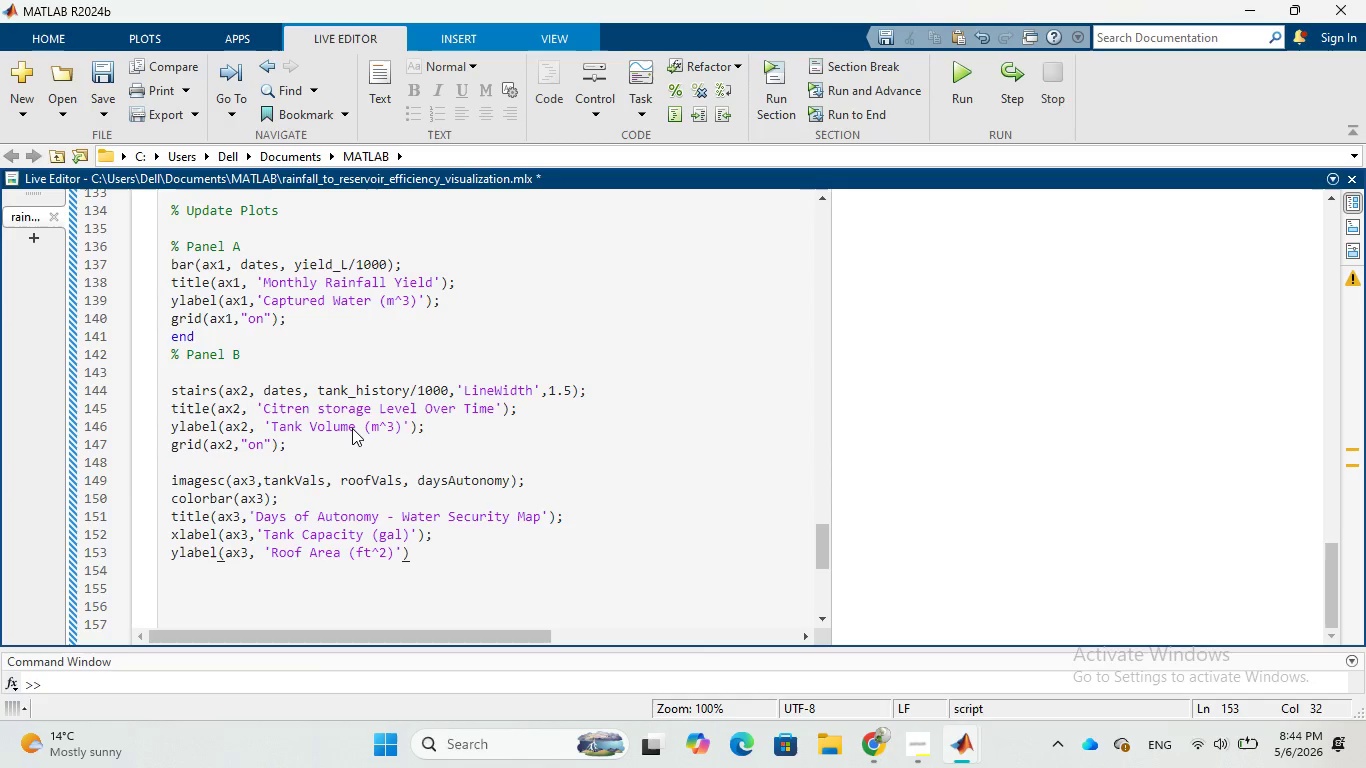 
key(Semicolon)
 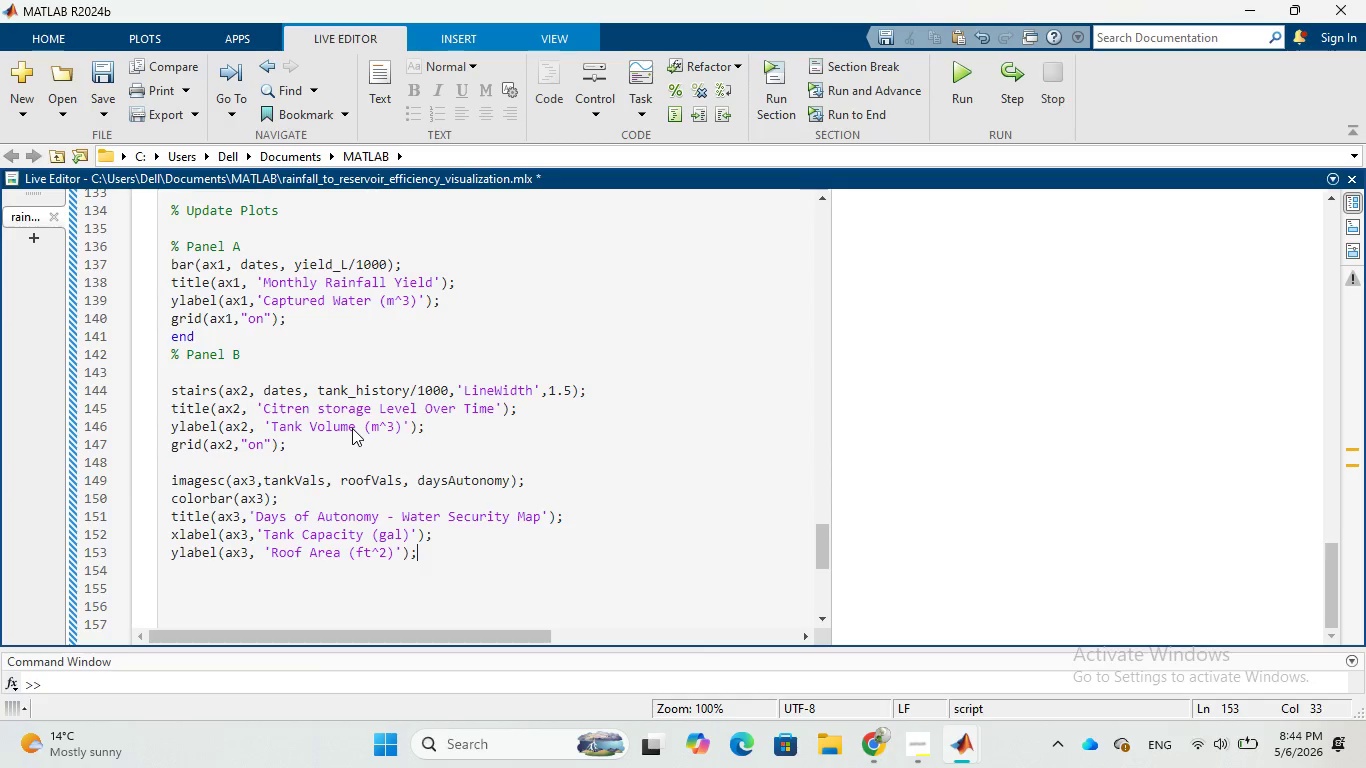 
key(Enter)
 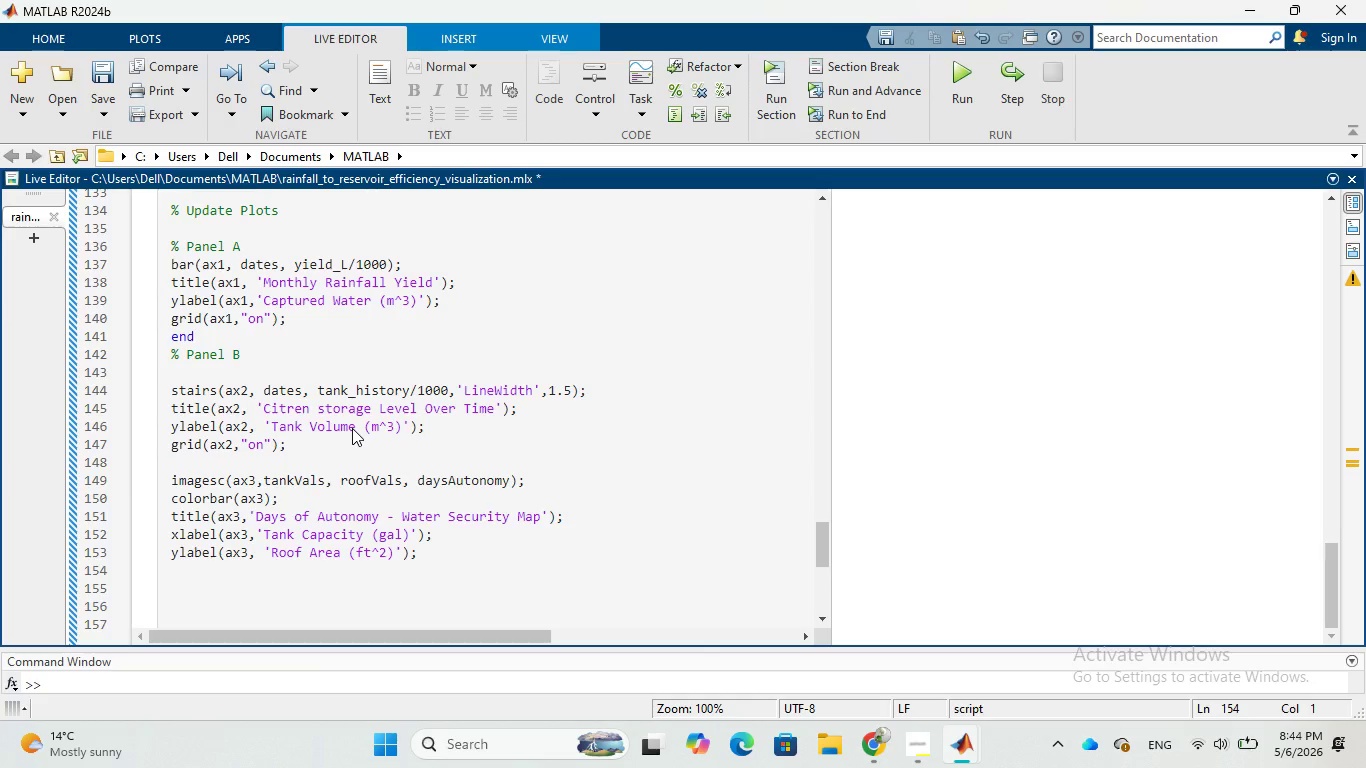 
type(colormap)
 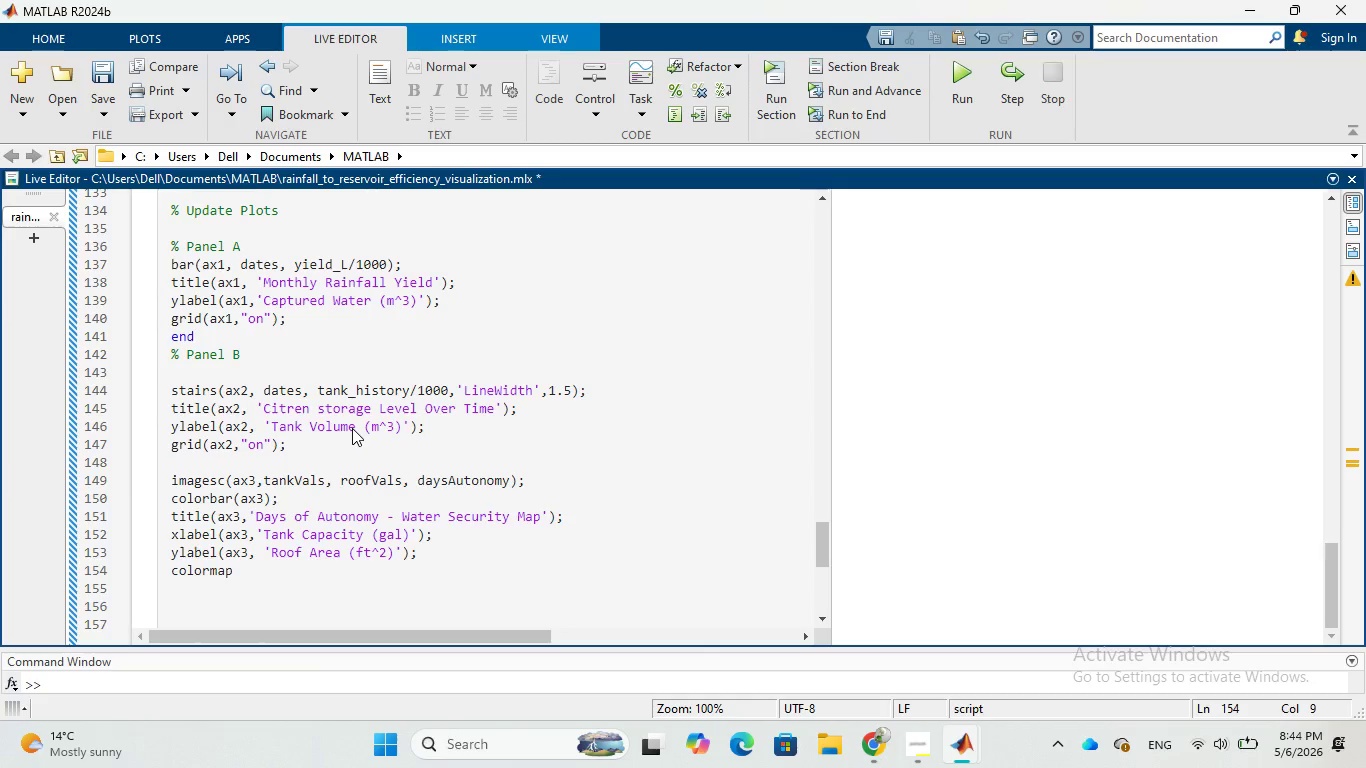 
type((ax3,')
 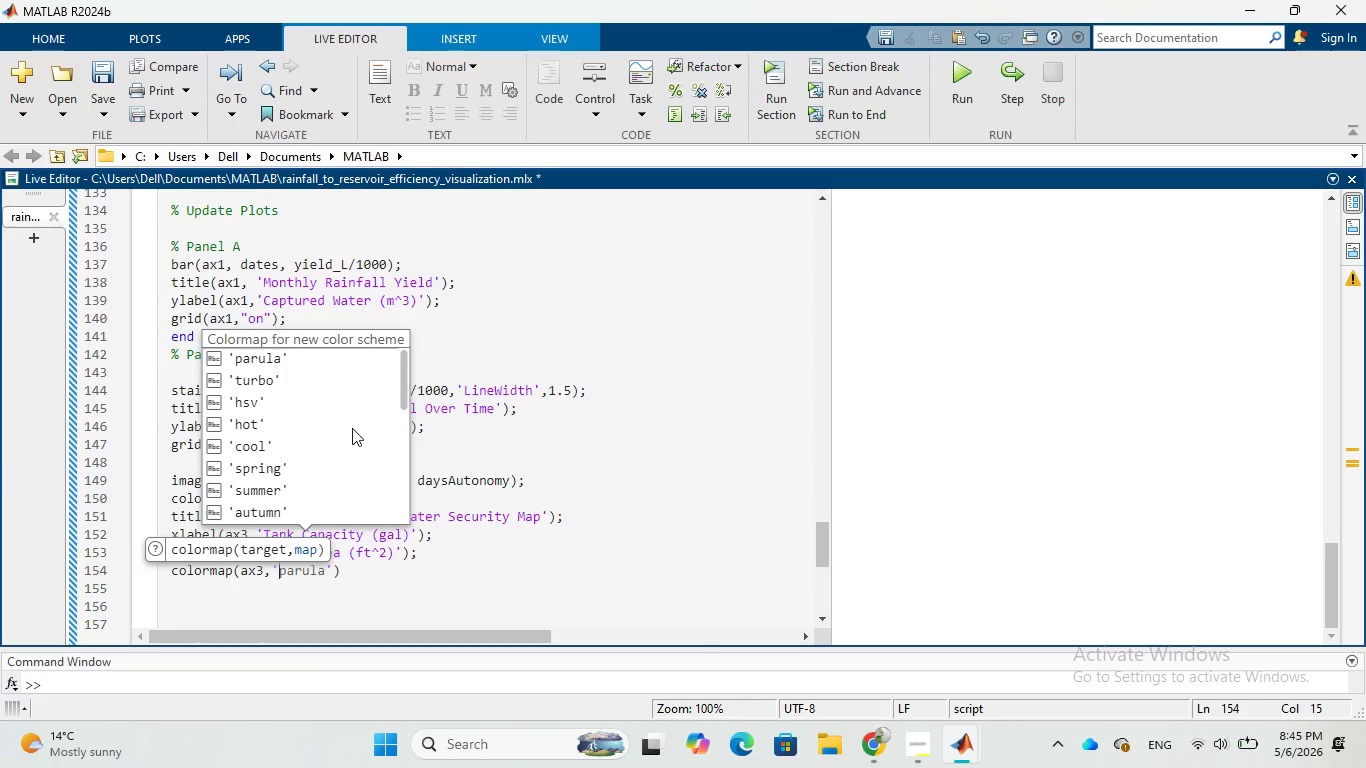 
type(summer)
 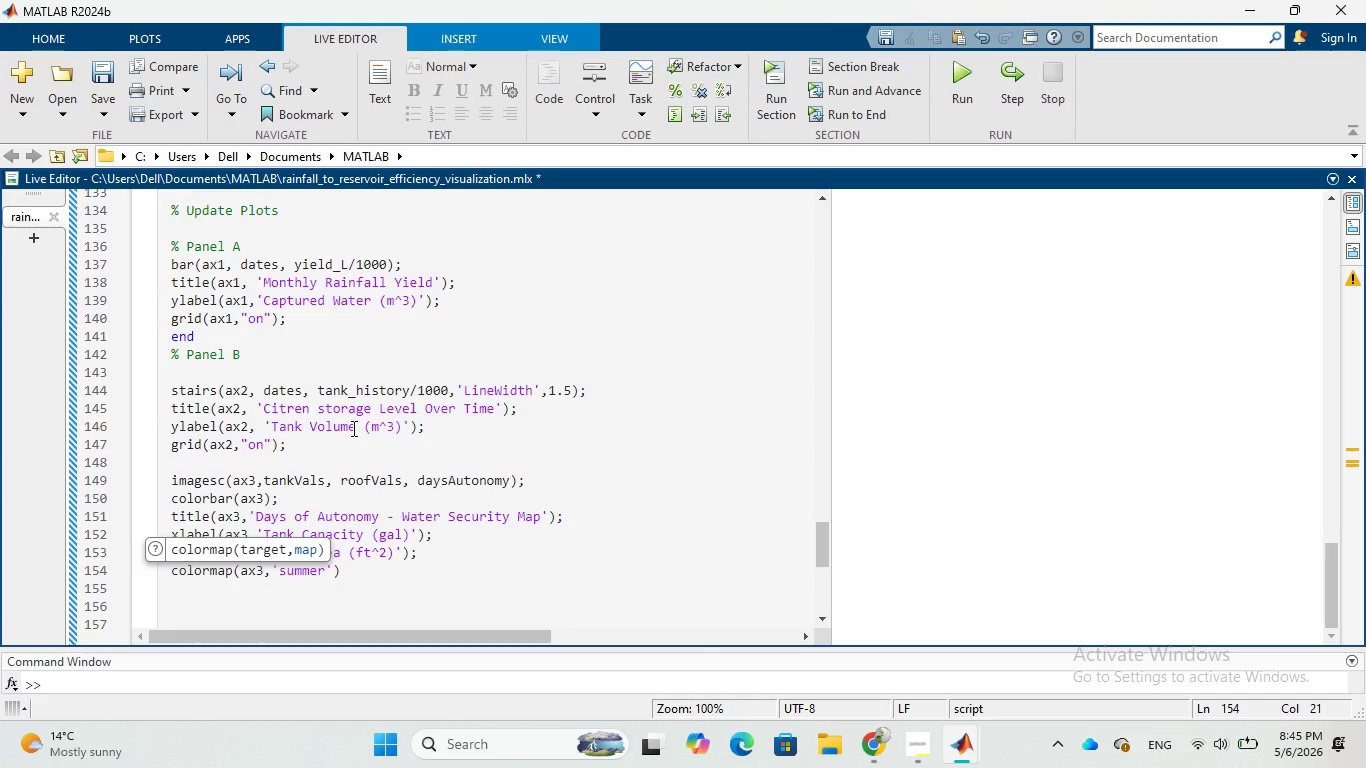 
key(ArrowRight)
 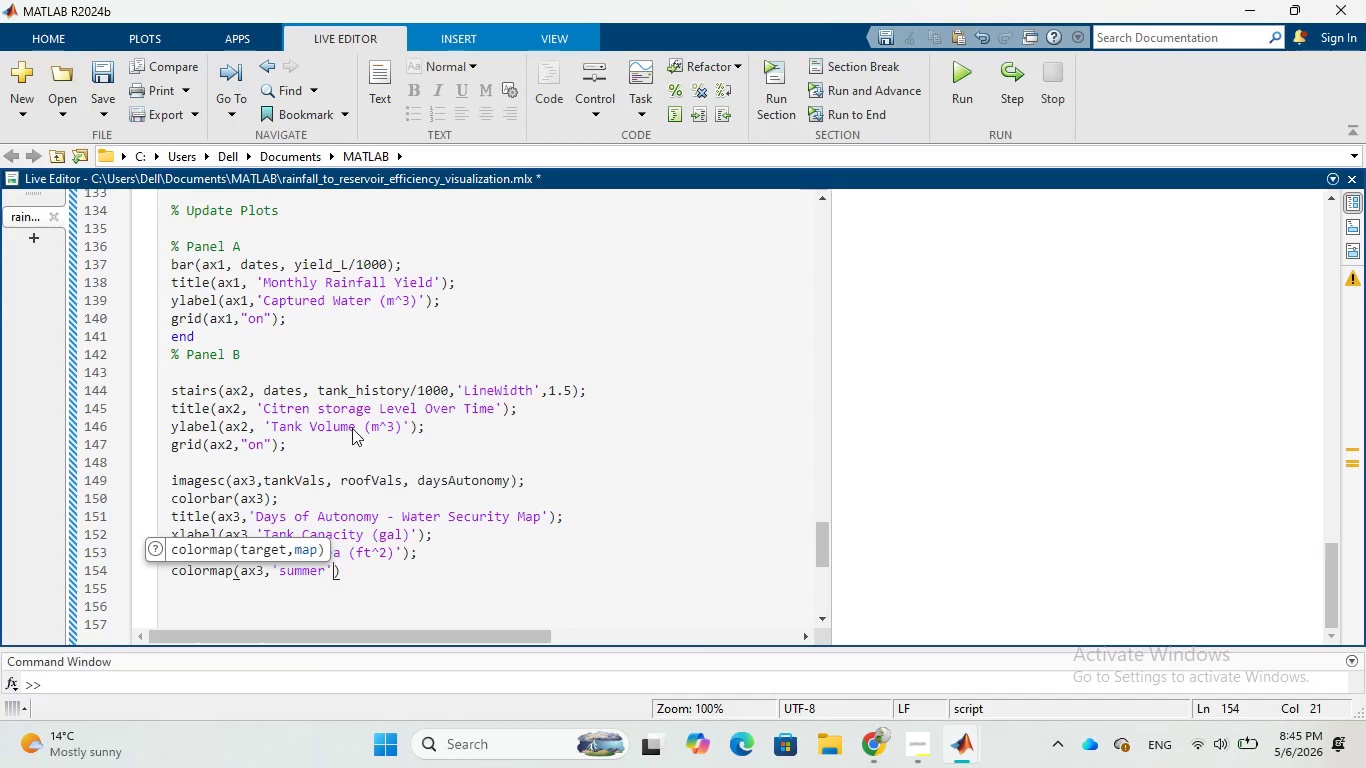 
key(ArrowRight)
 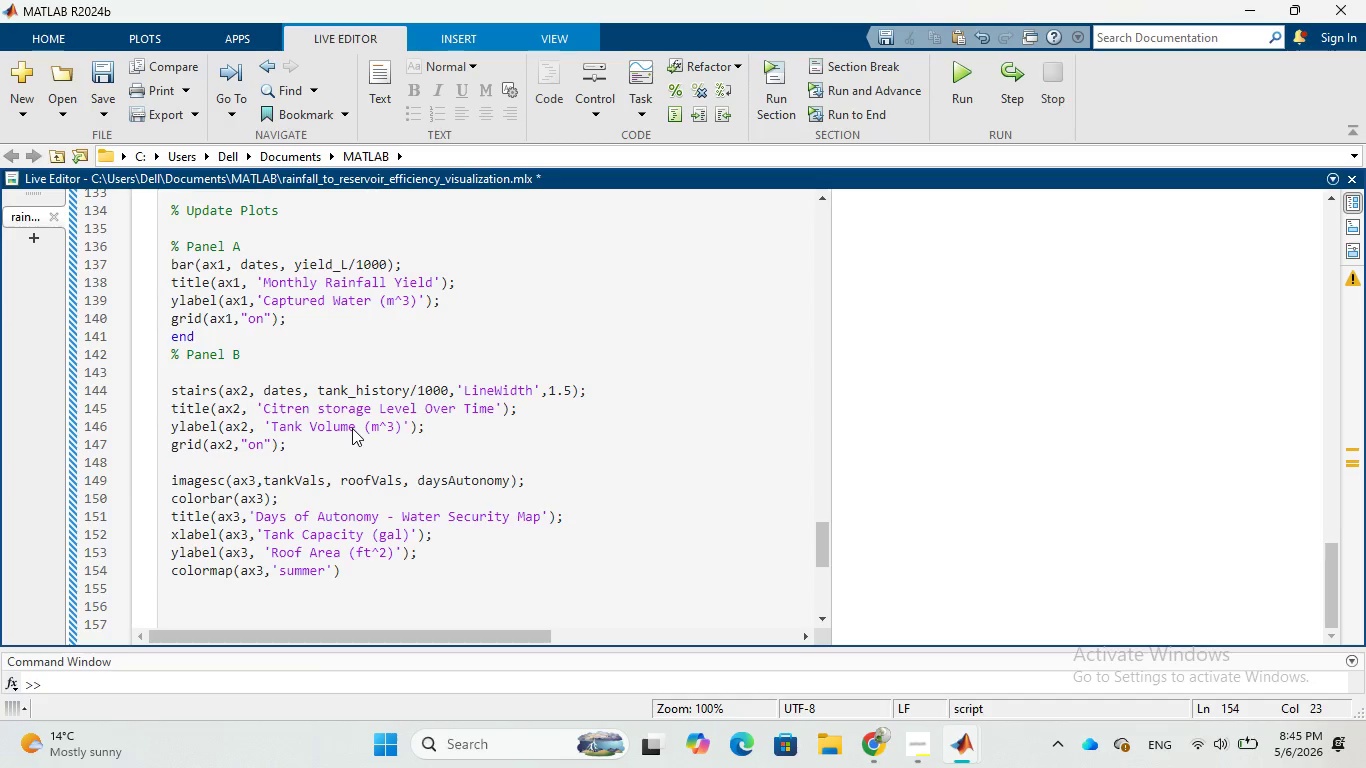 
key(Semicolon)
 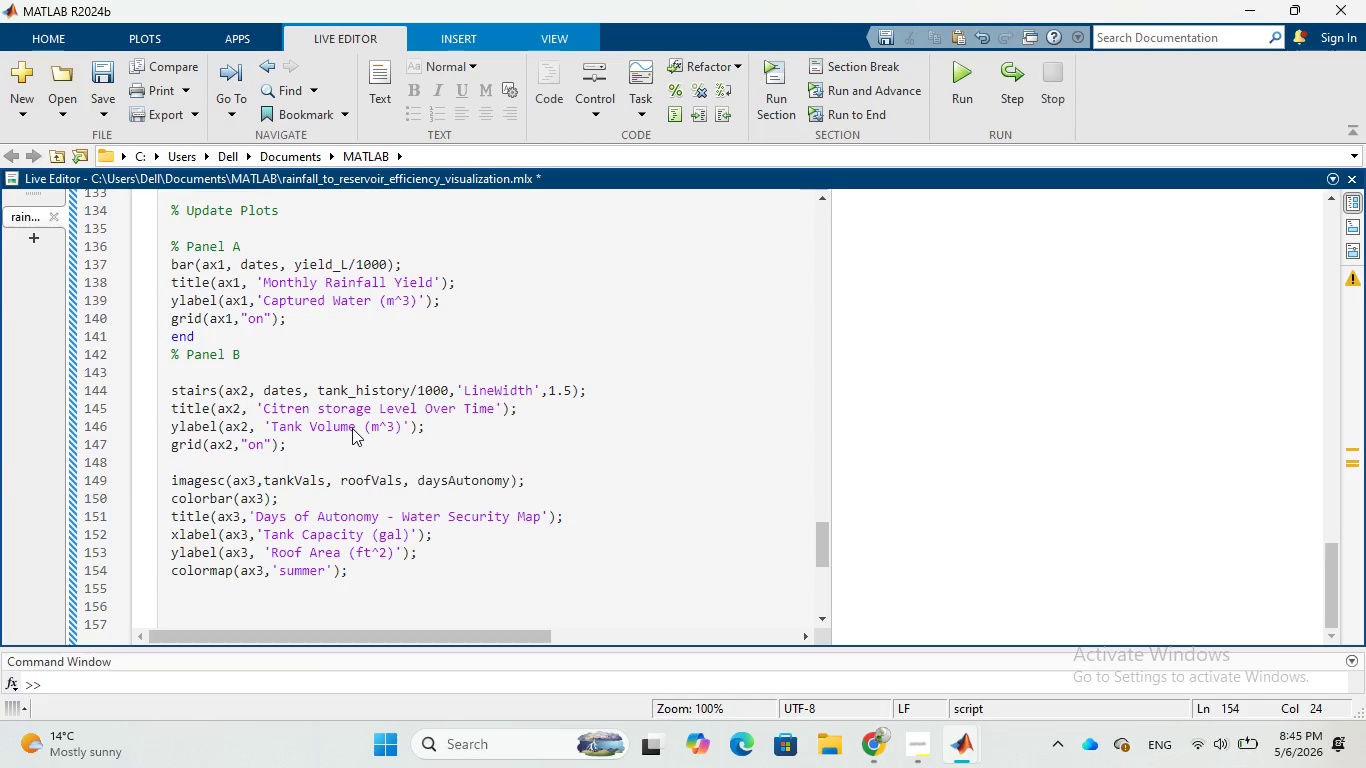 
scroll: coordinate [343, 431], scroll_direction: down, amount: 2.0
 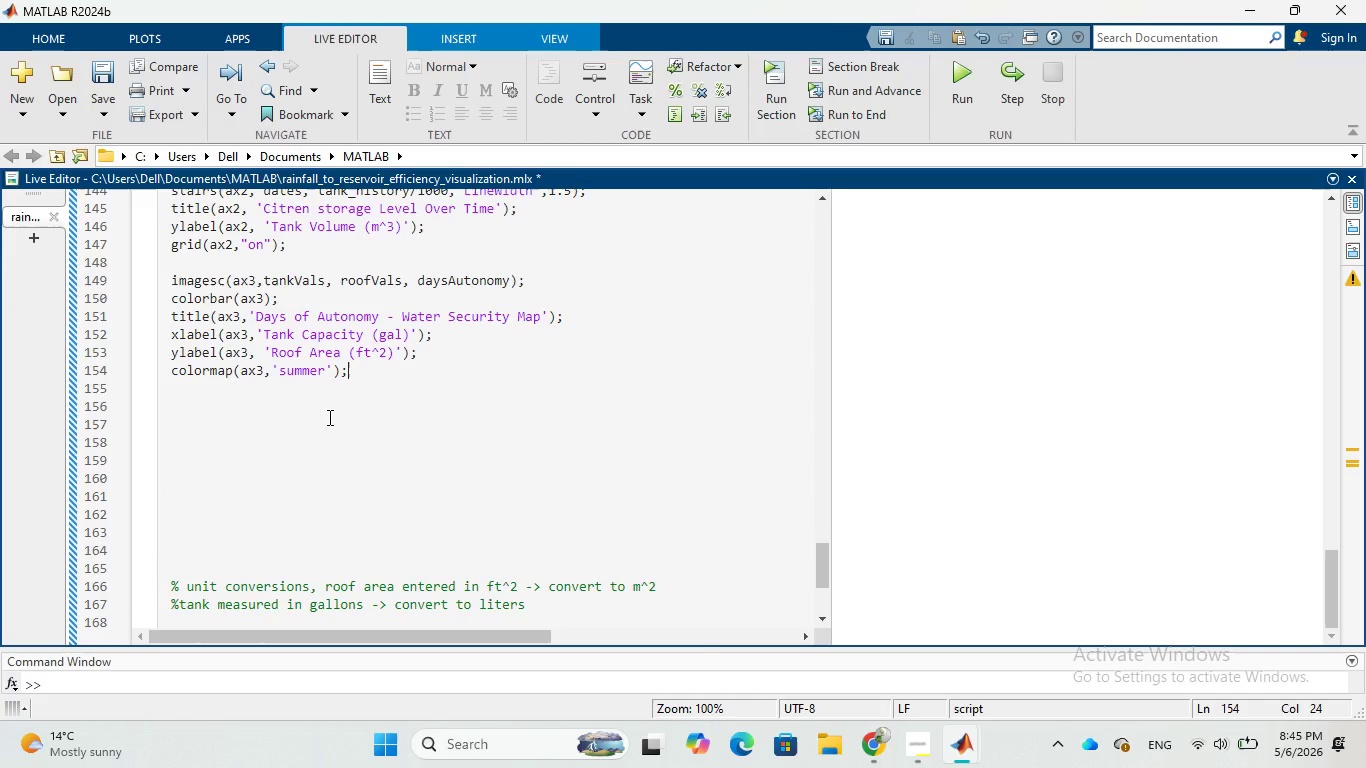 
key(Enter)
 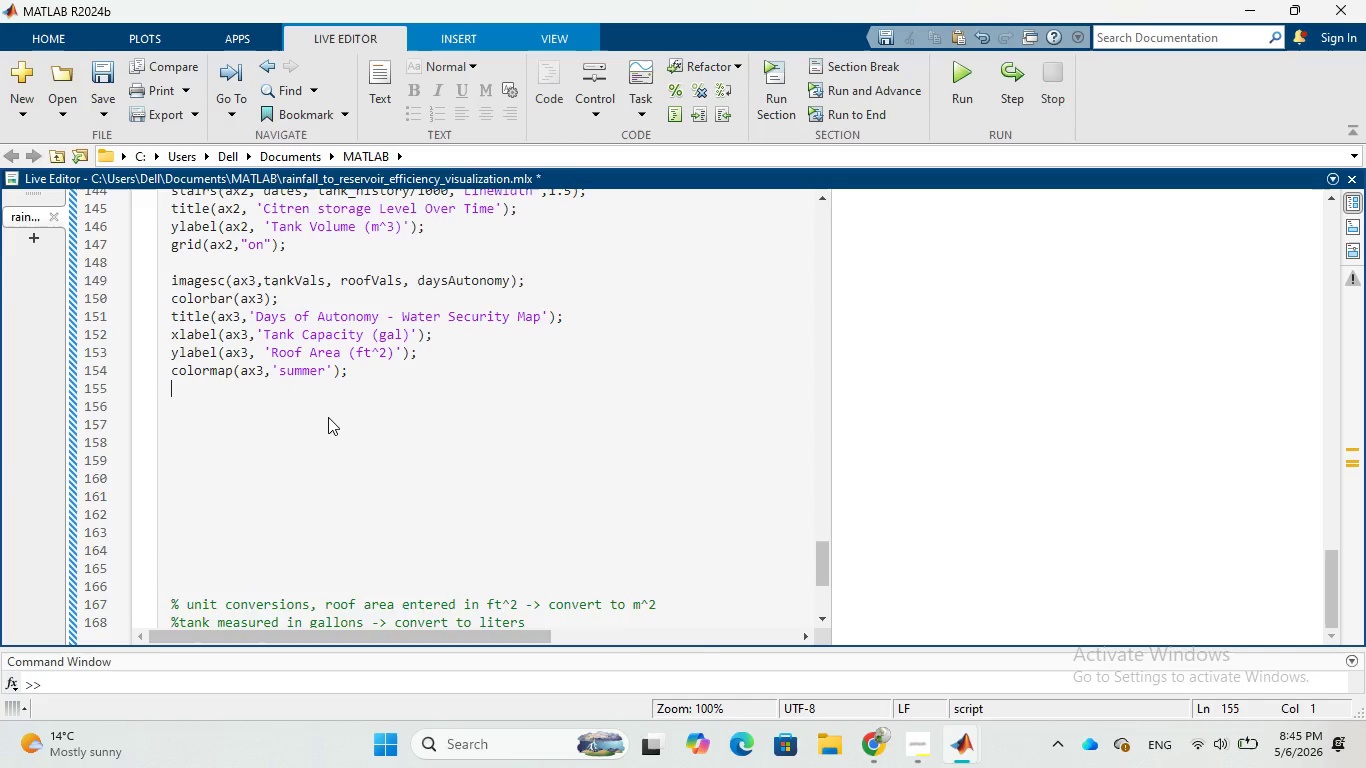 
key(Enter)
 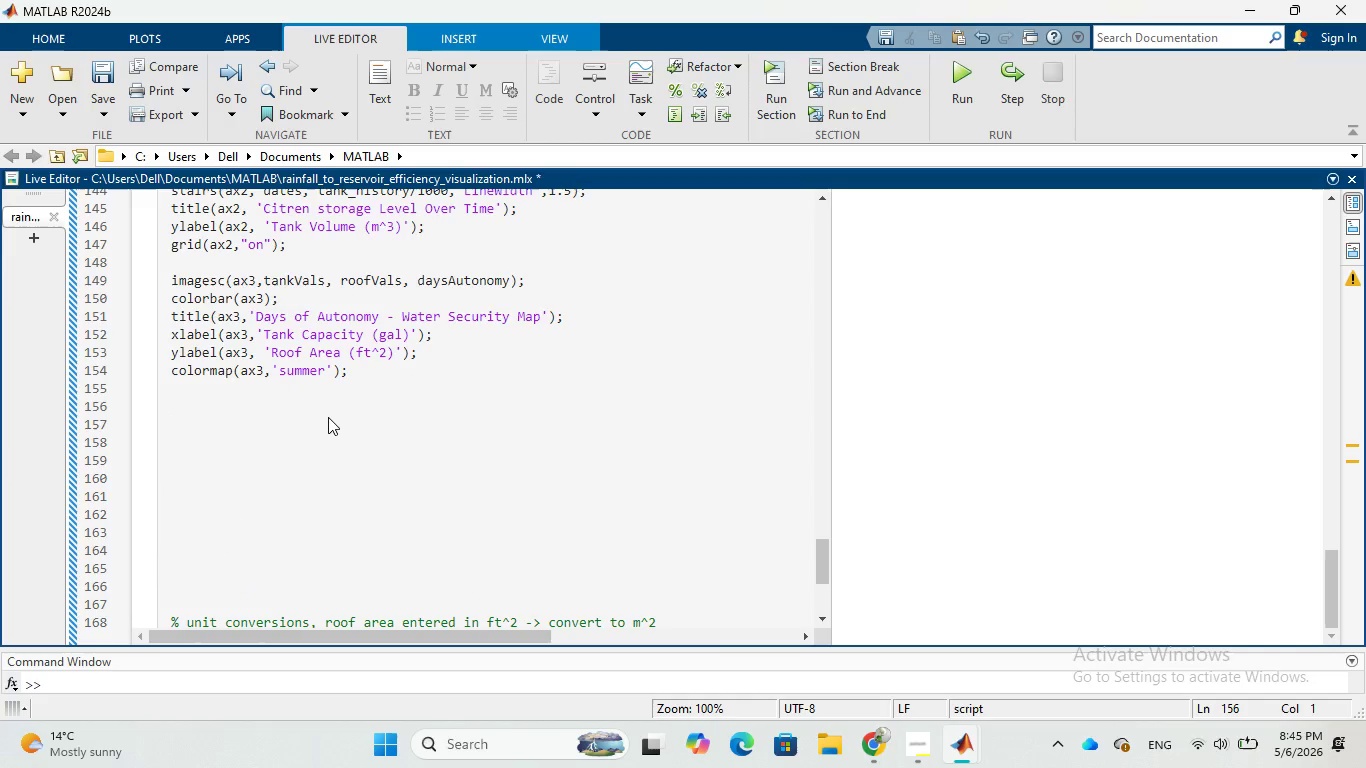 
type(end)
 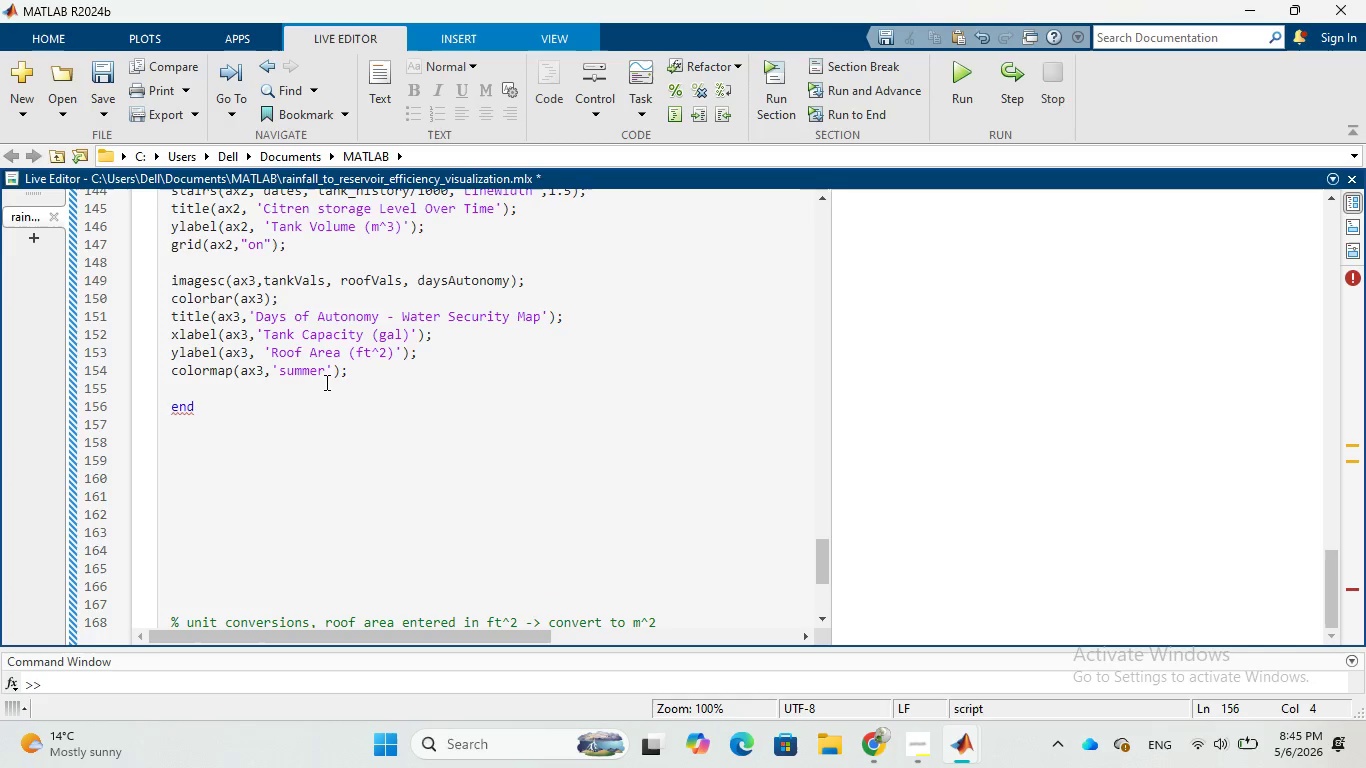 
scroll: coordinate [323, 392], scroll_direction: up, amount: 3.0
 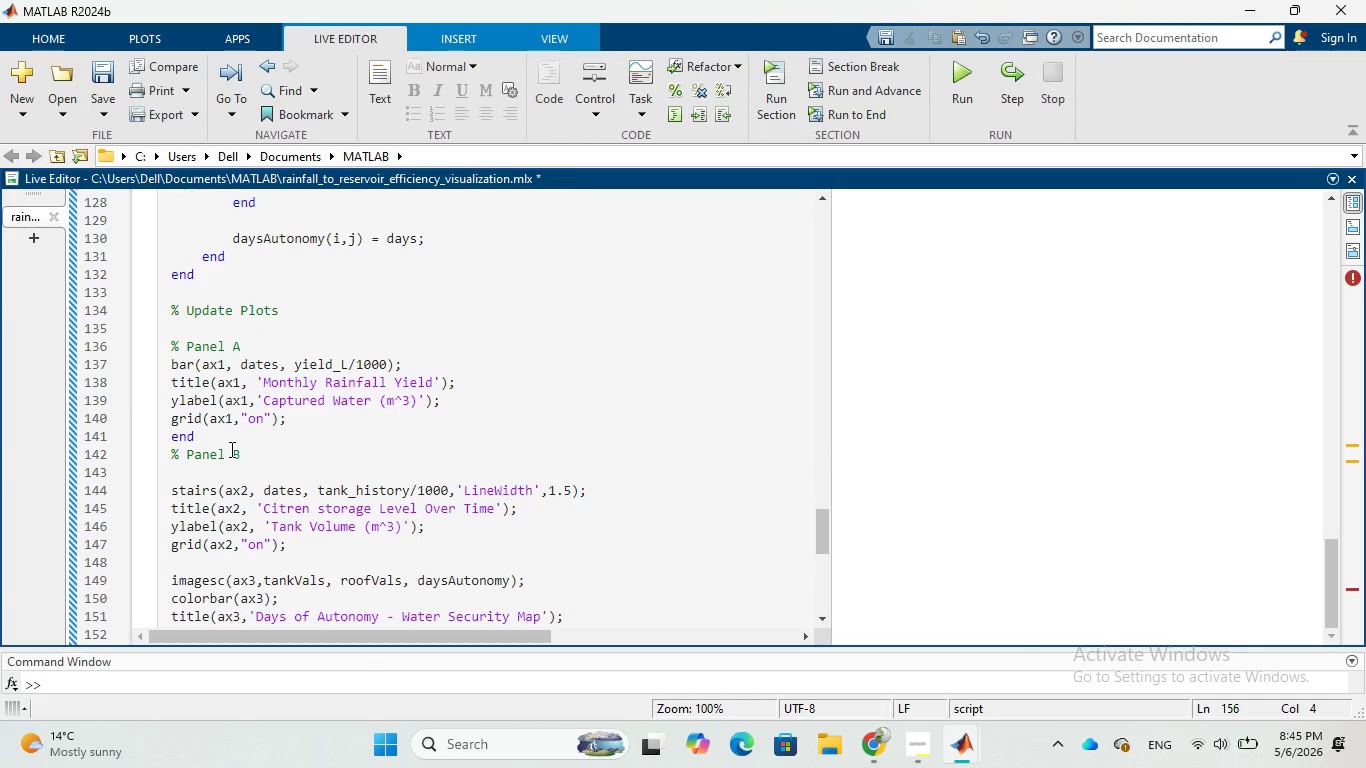 
left_click_drag(start_coordinate=[216, 437], to_coordinate=[169, 434])
 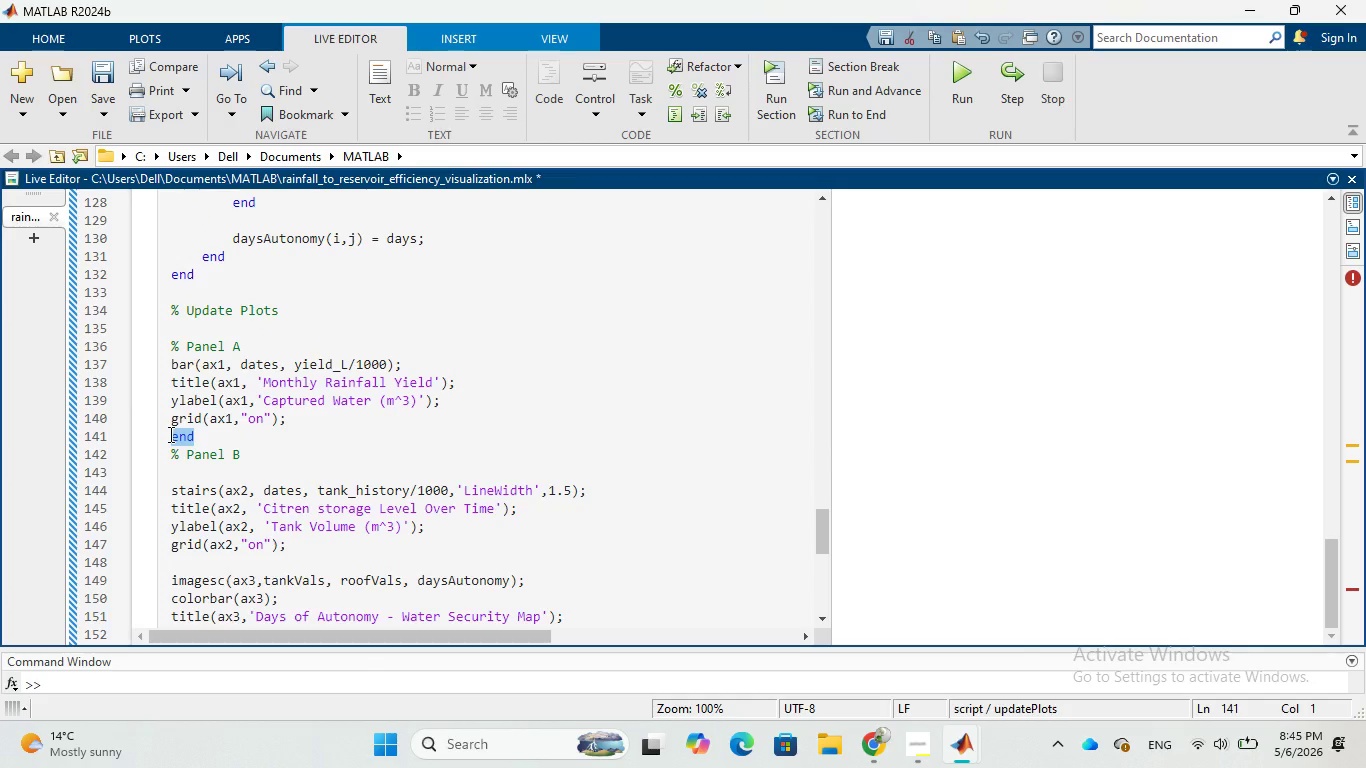 
key(Backspace)
 